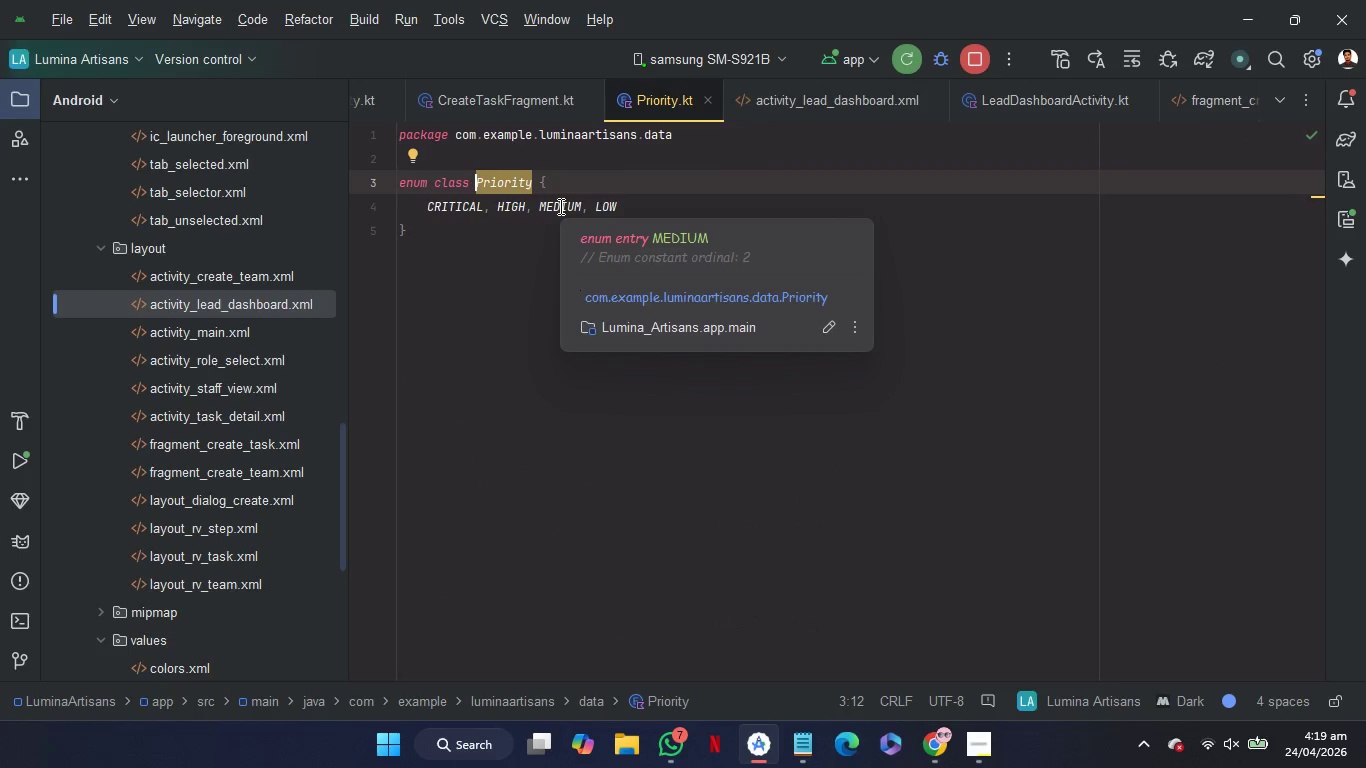 
double_click([562, 206])
 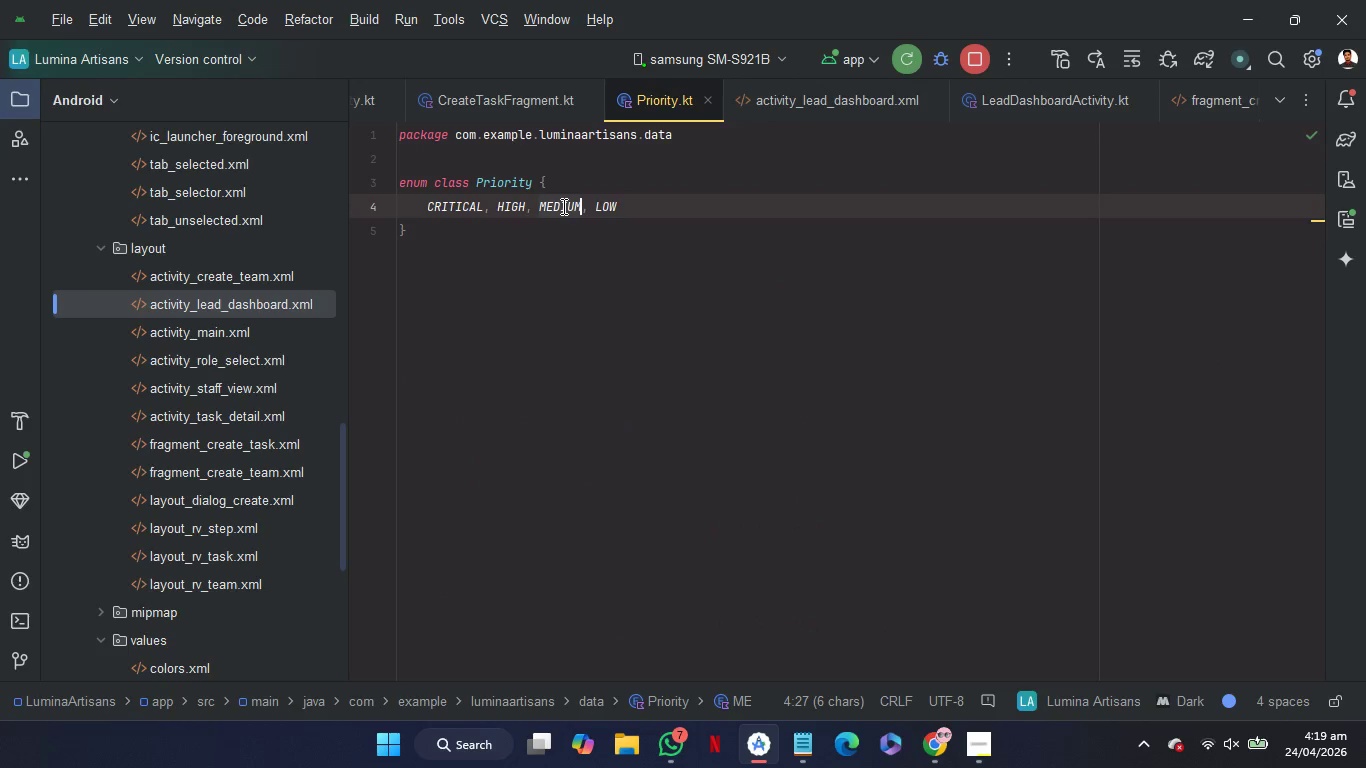 
key(Shift+ArrowRight)
 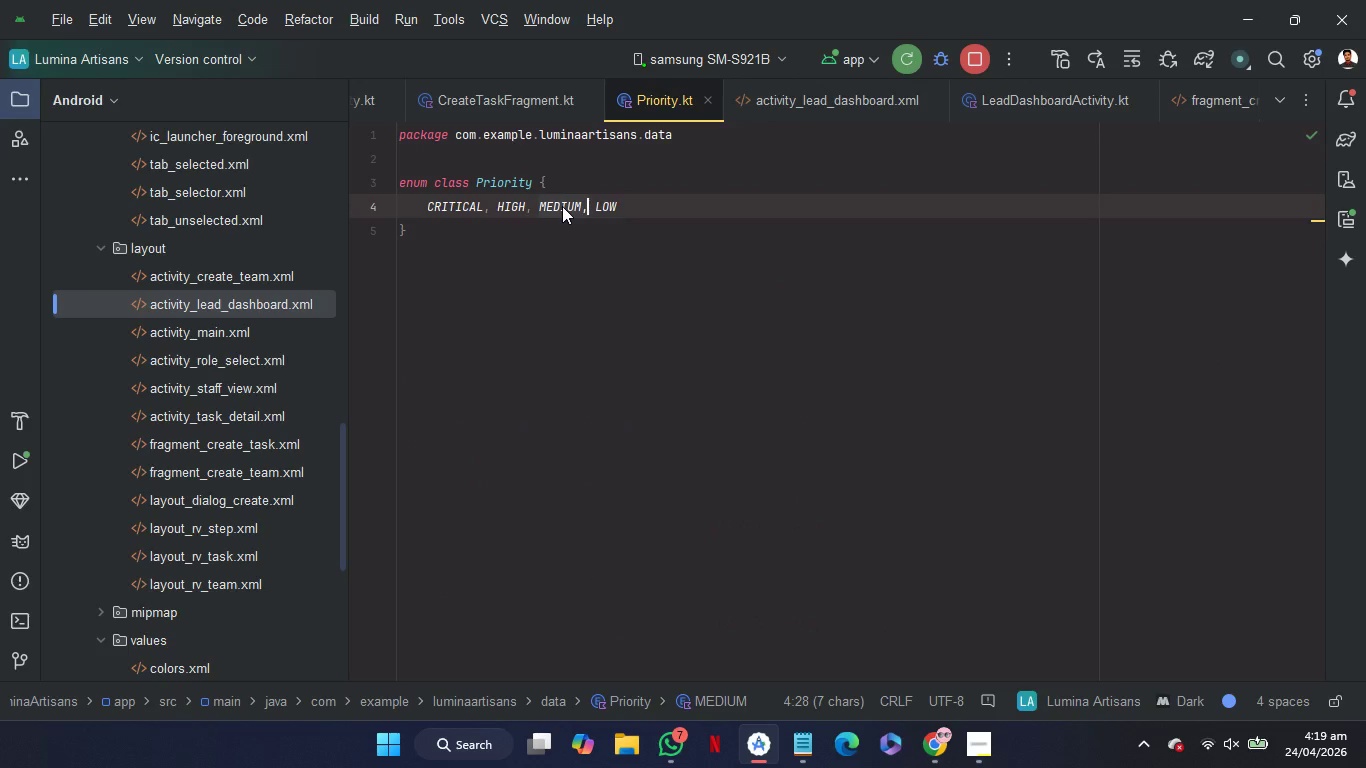 
key(Control+X)
 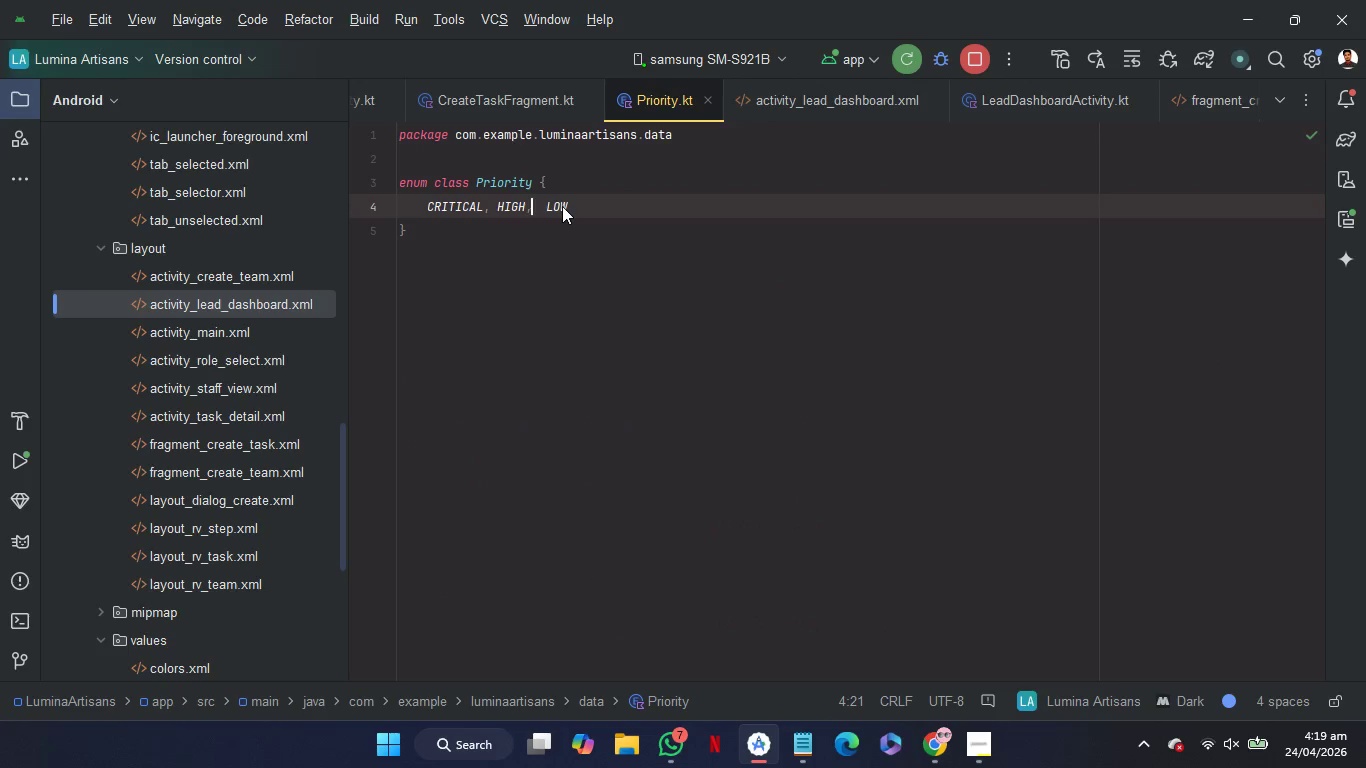 
hold_key(key=ArrowLeft, duration=1.06)
 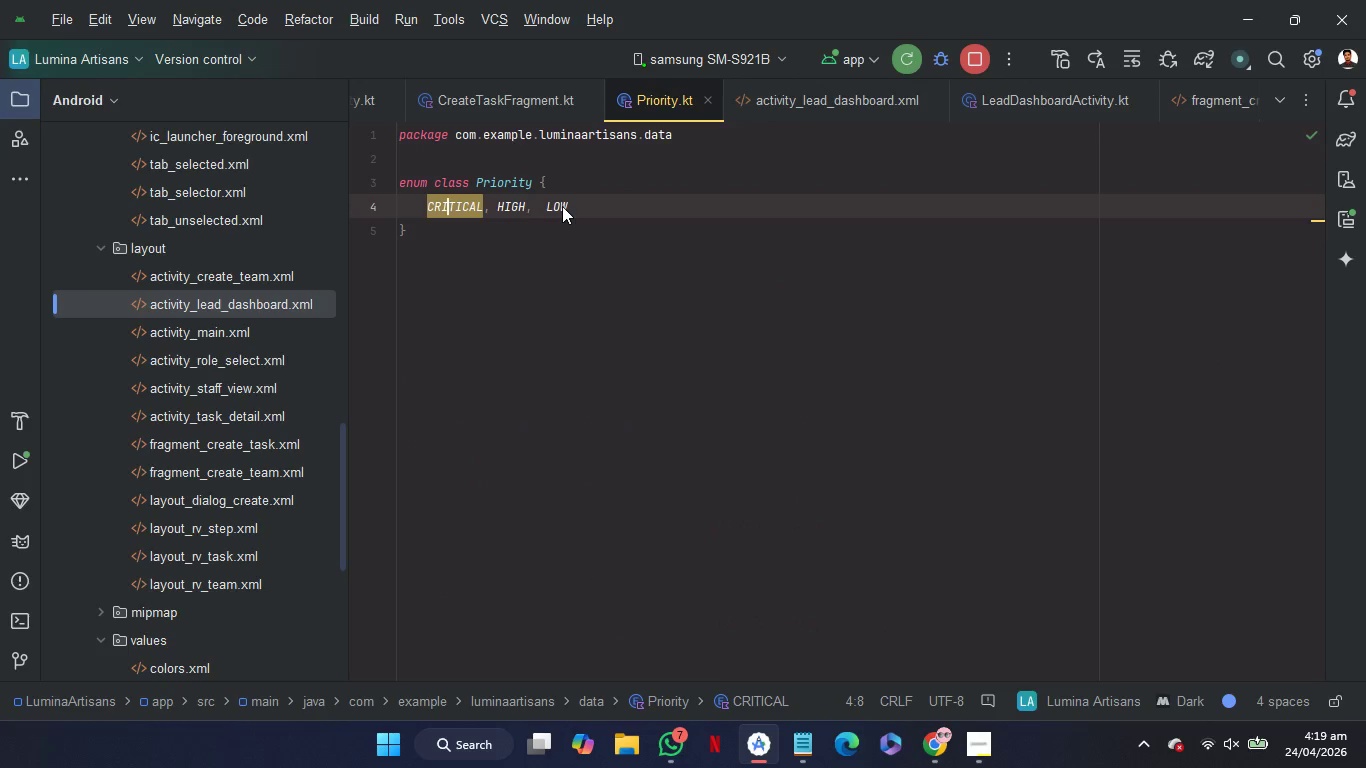 
key(ArrowLeft)
 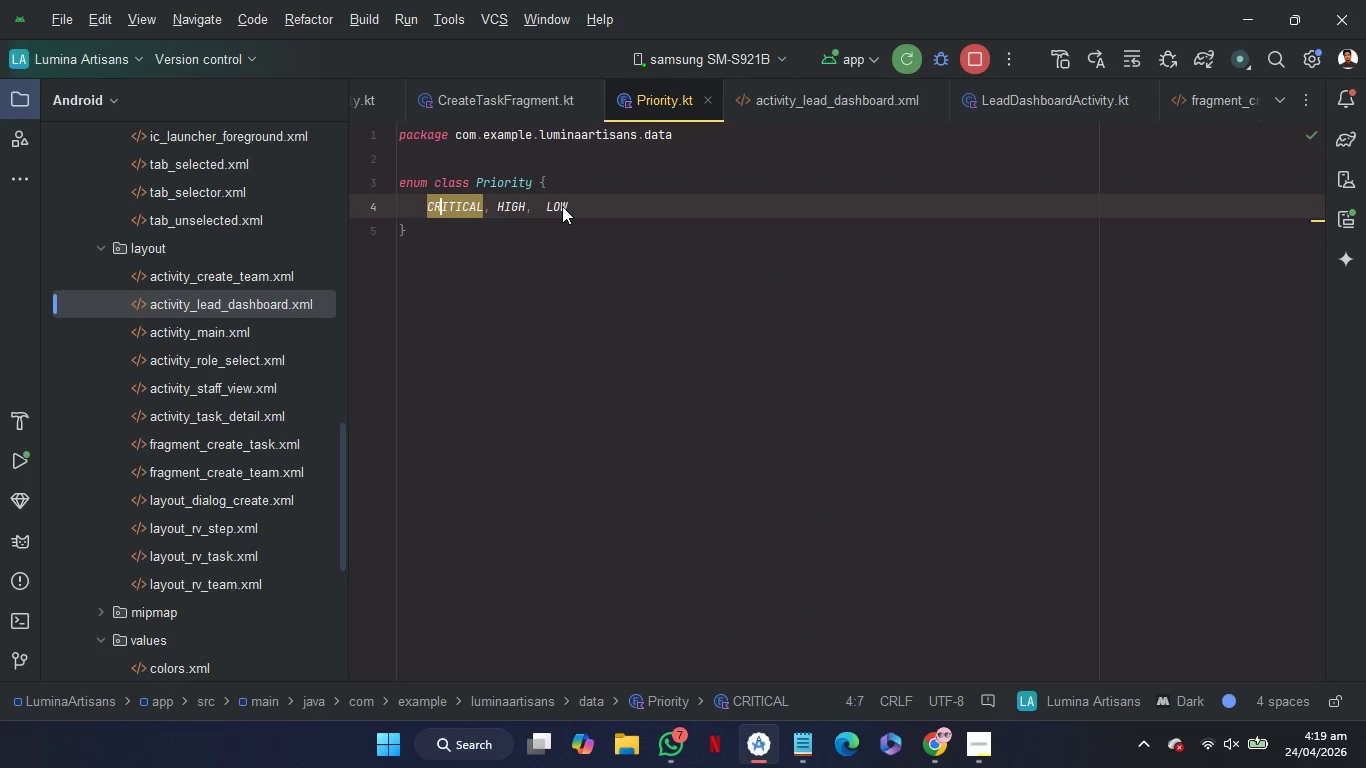 
key(ArrowLeft)
 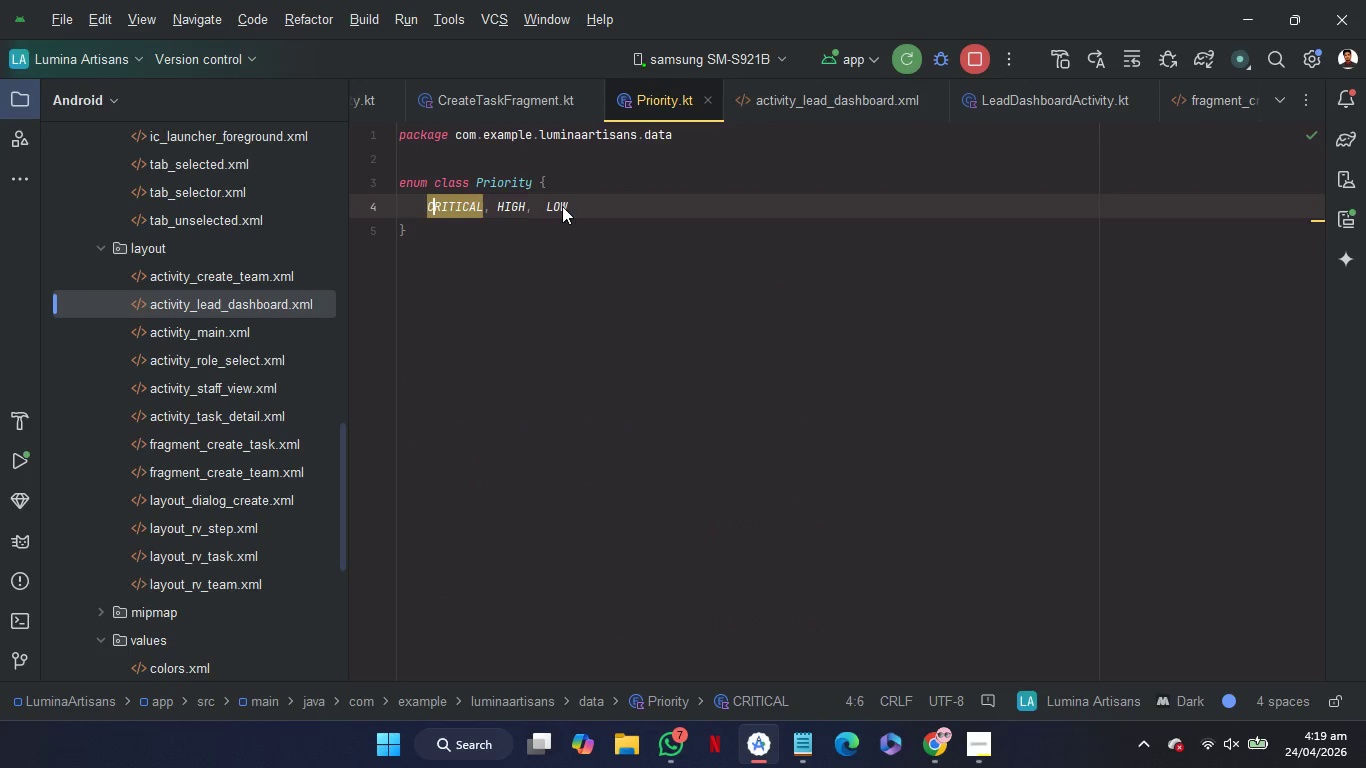 
key(ArrowLeft)
 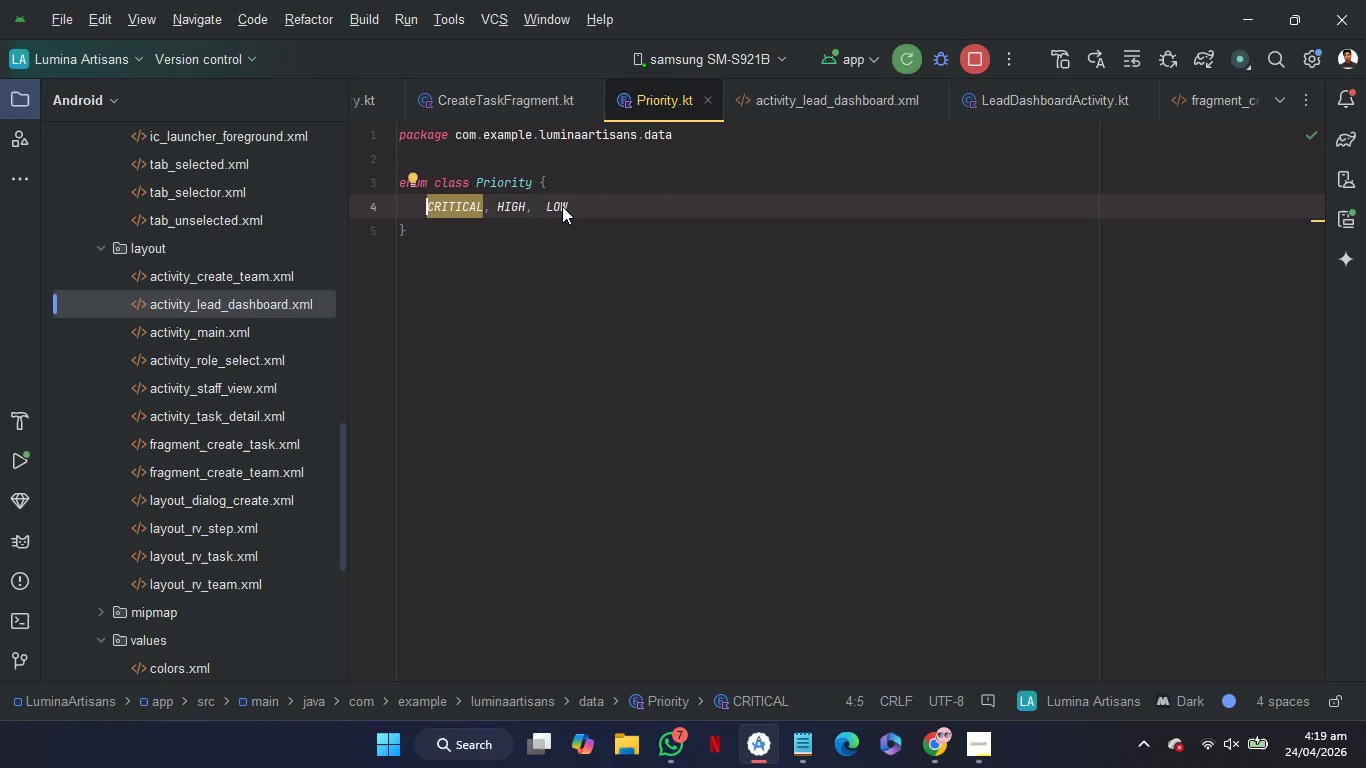 
key(Control+V)
 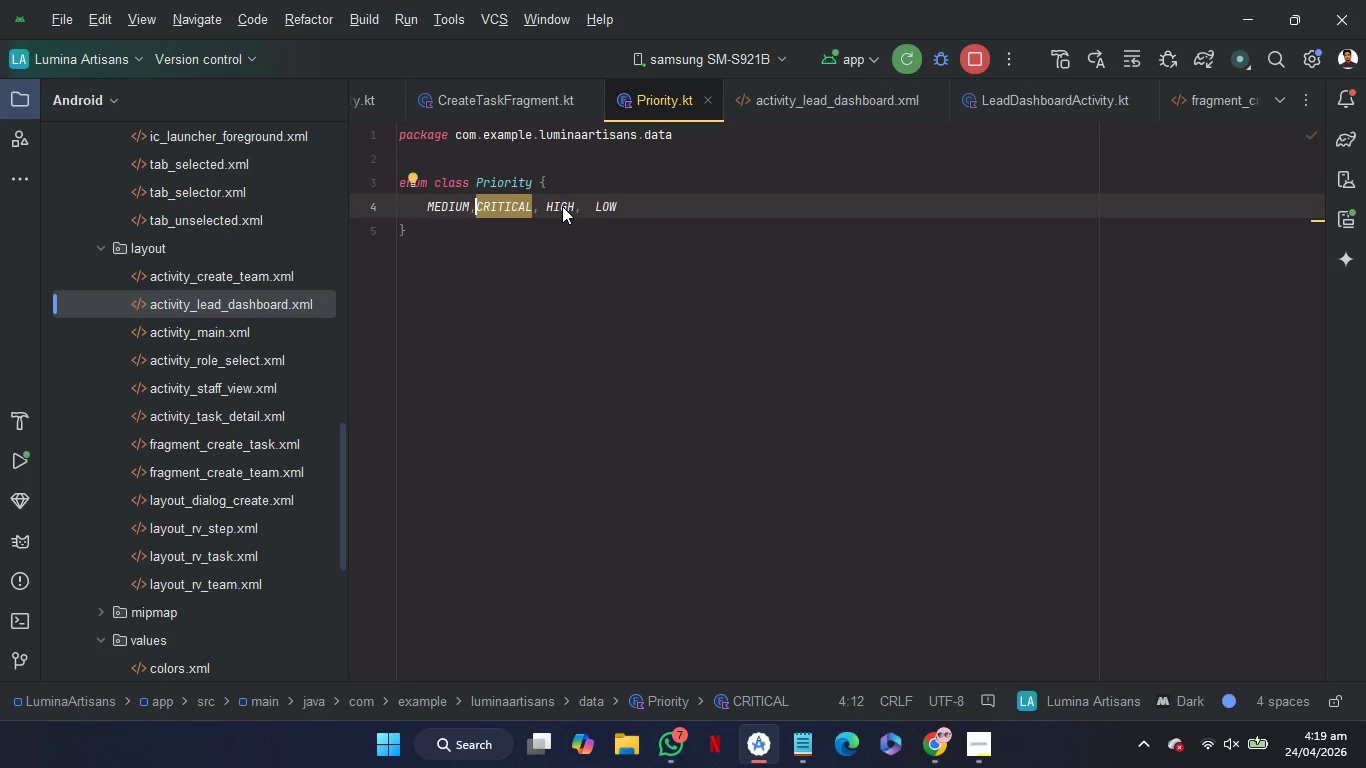 
key(Space)
 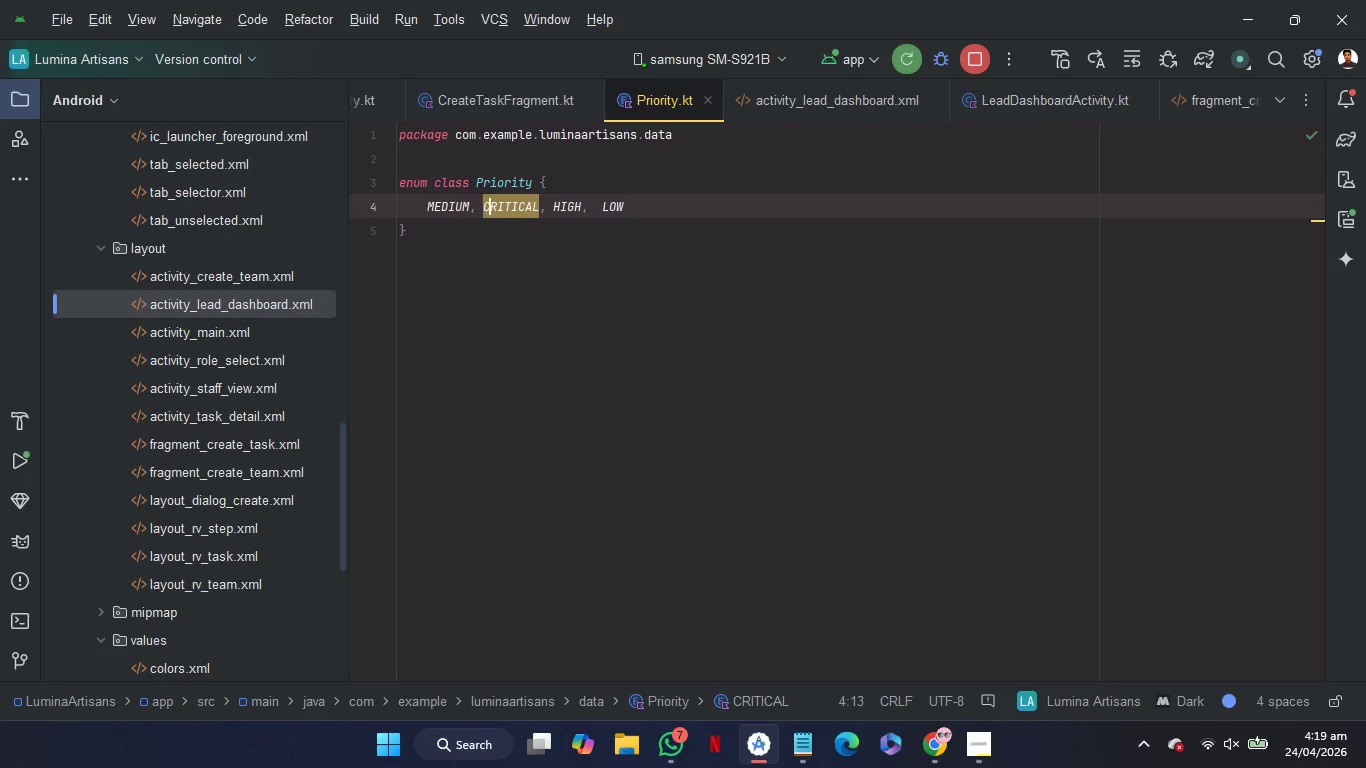 
hold_key(key=ArrowRight, duration=1.14)
 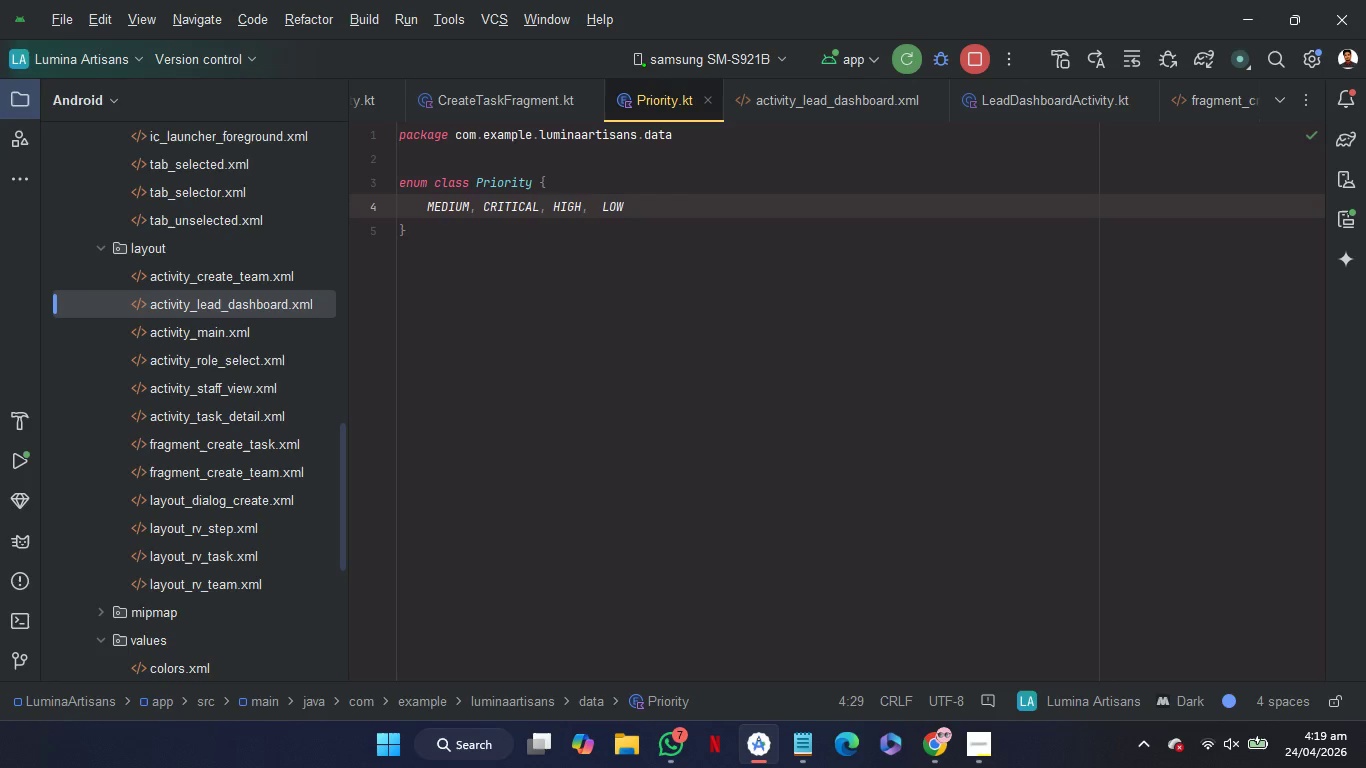 
key(Backspace)
 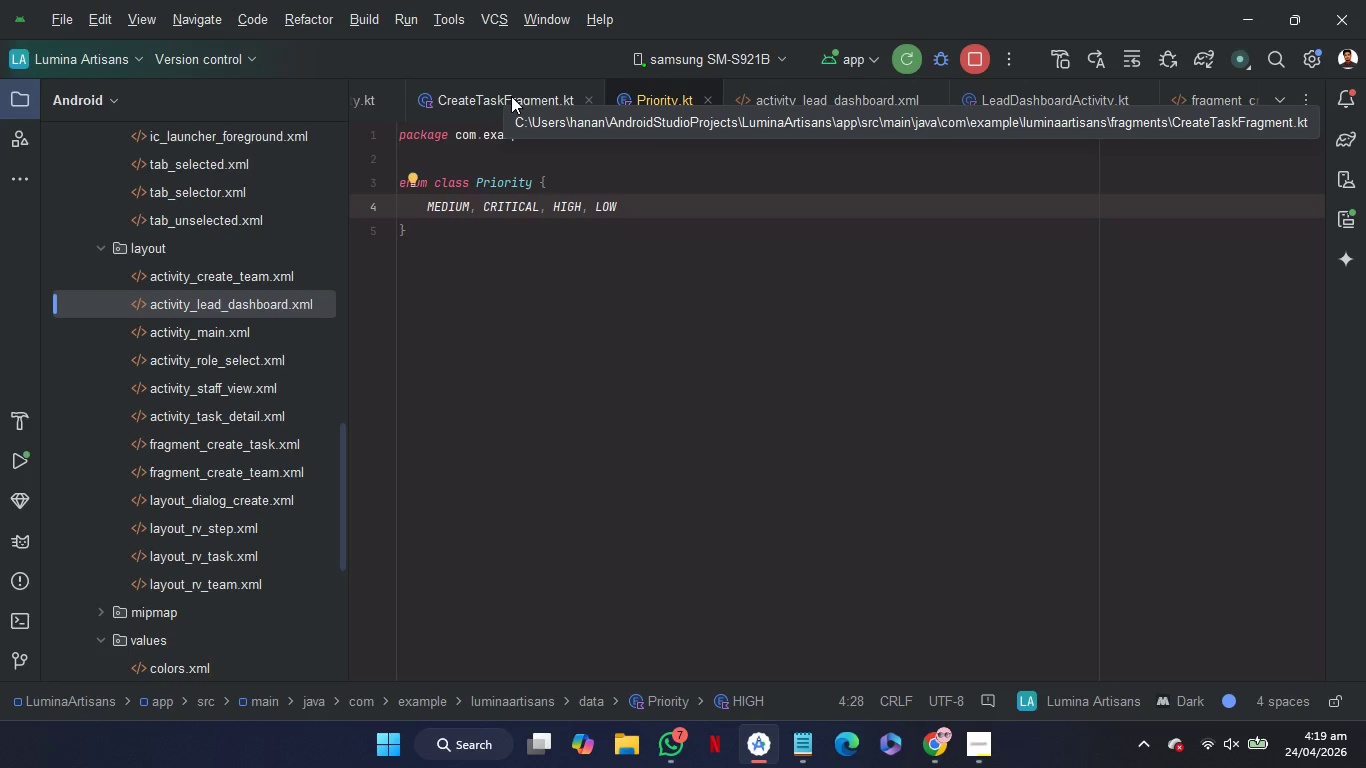 
wait(8.11)
 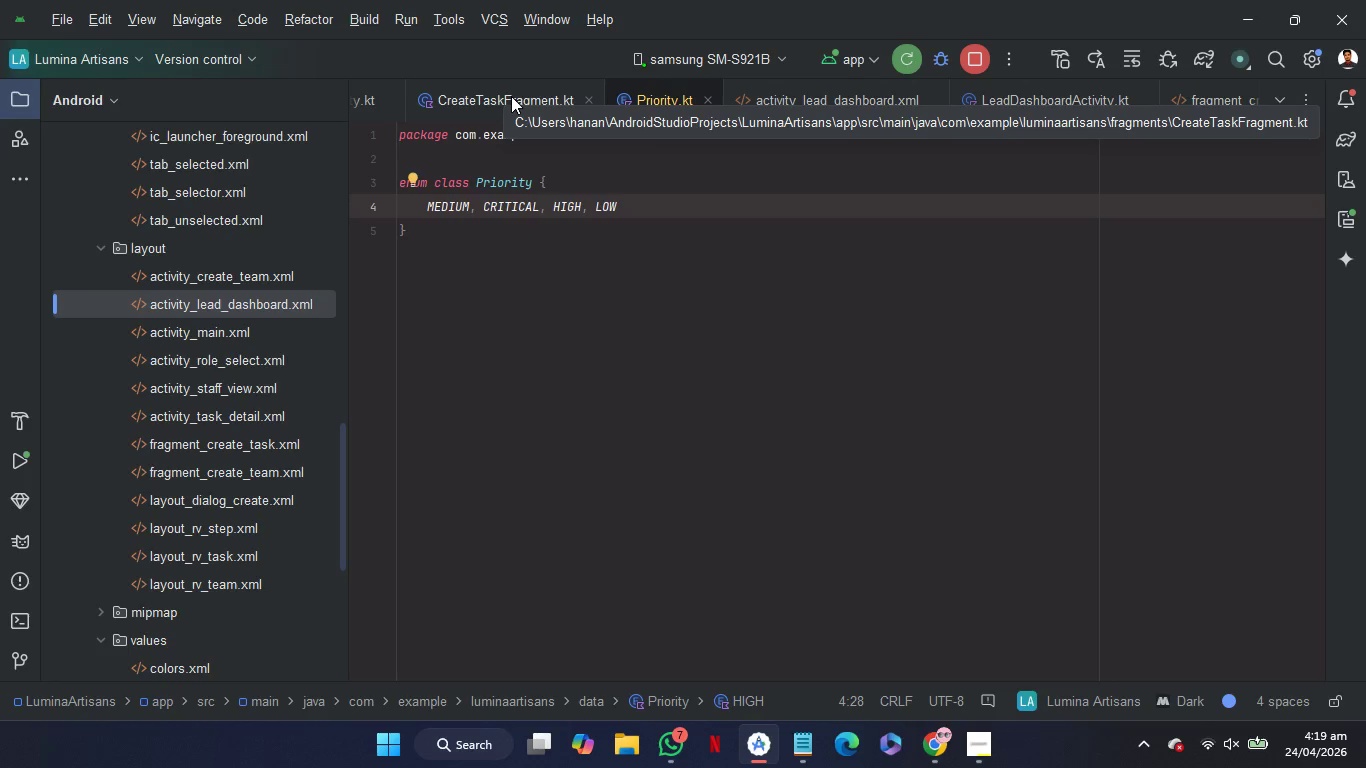 
left_click([511, 96])
 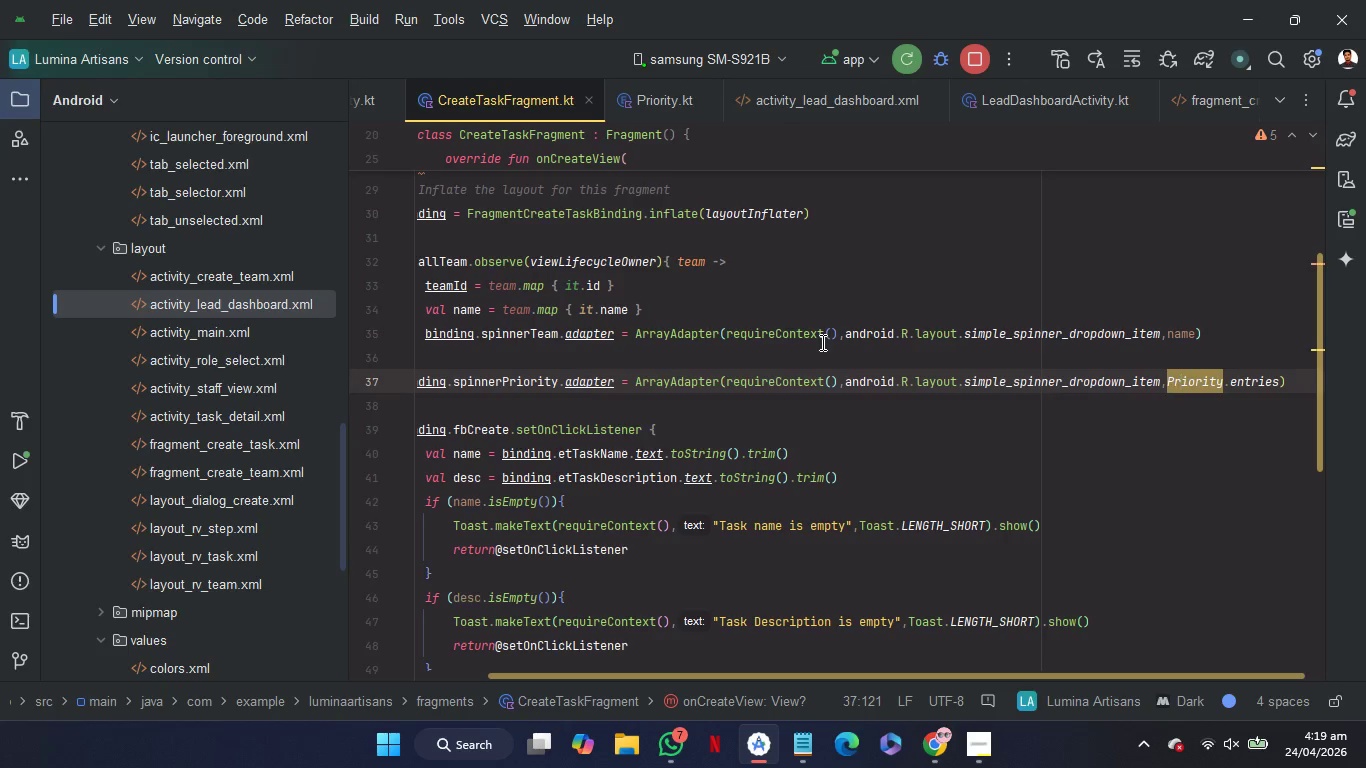 
scroll: coordinate [821, 342], scroll_direction: up, amount: 21.0
 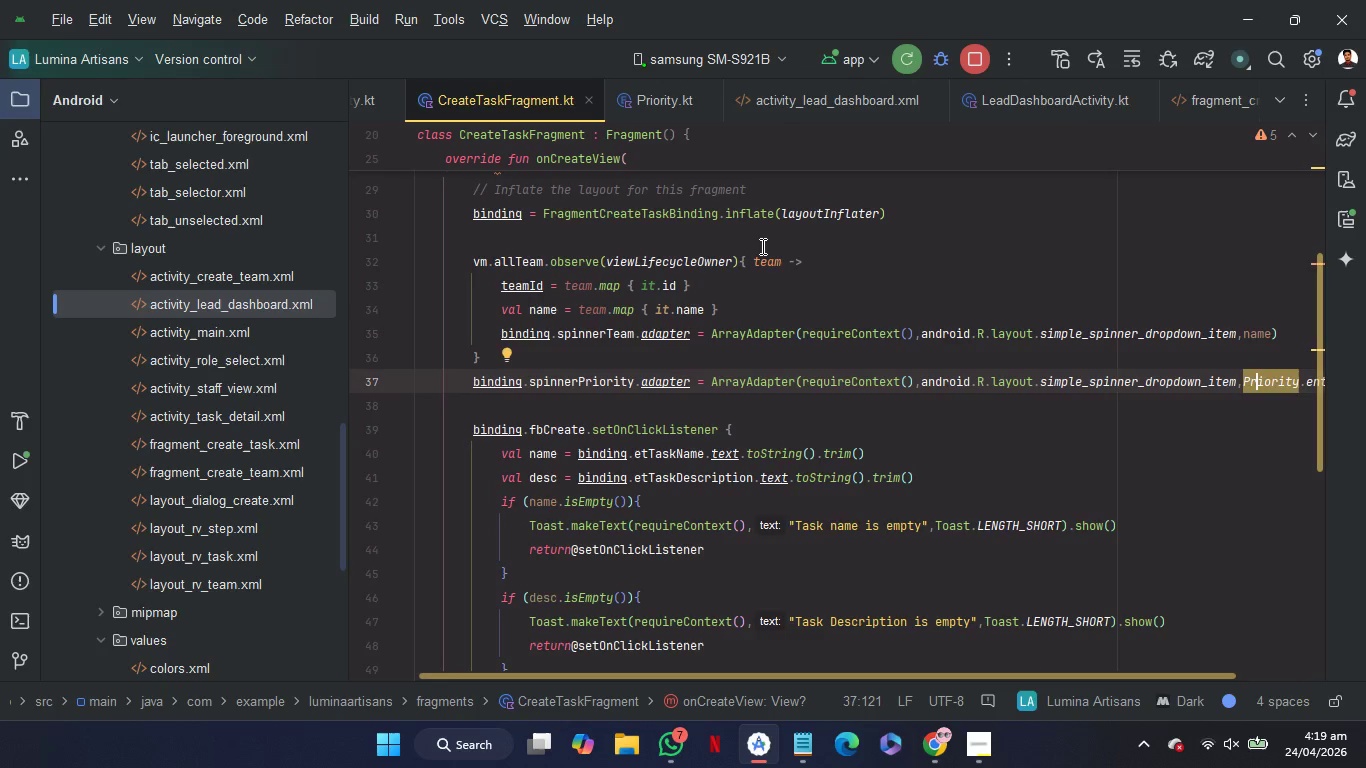 
left_click([761, 246])
 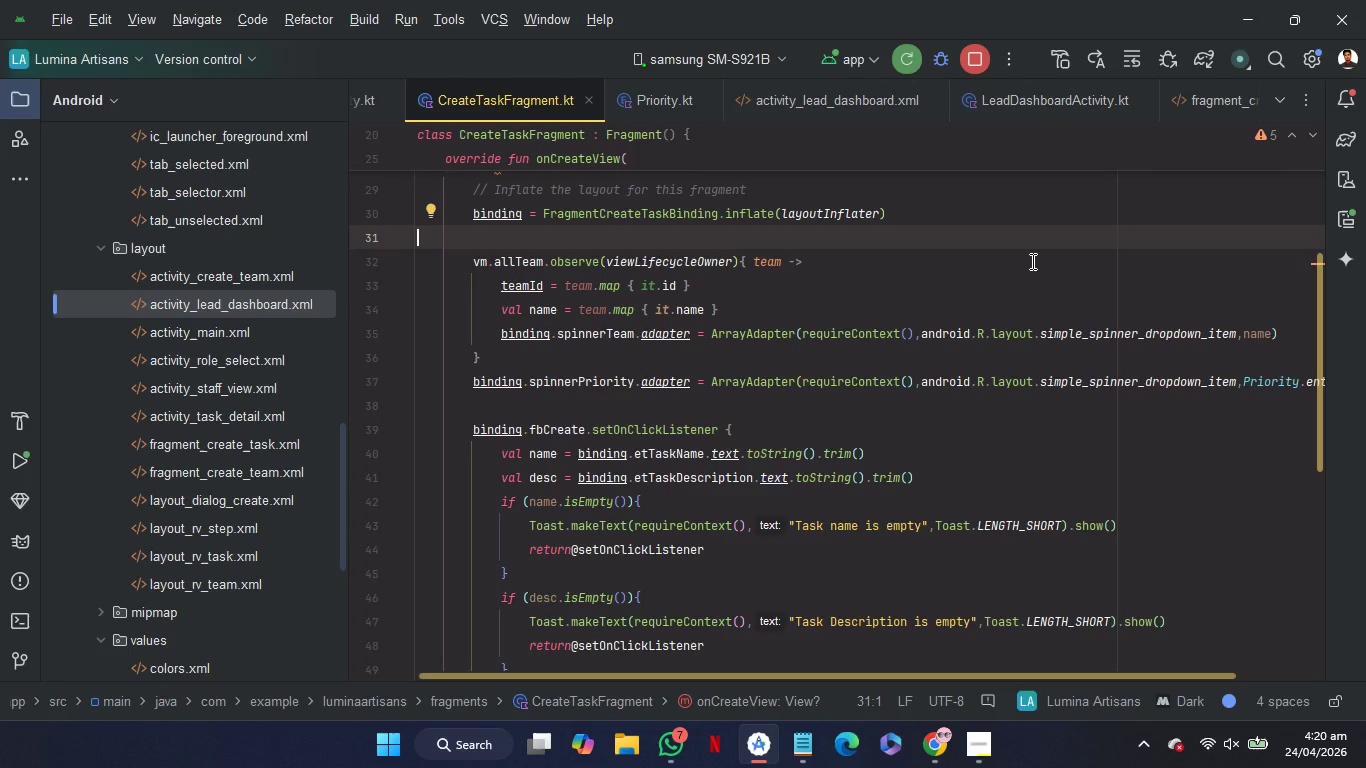 
wait(49.17)
 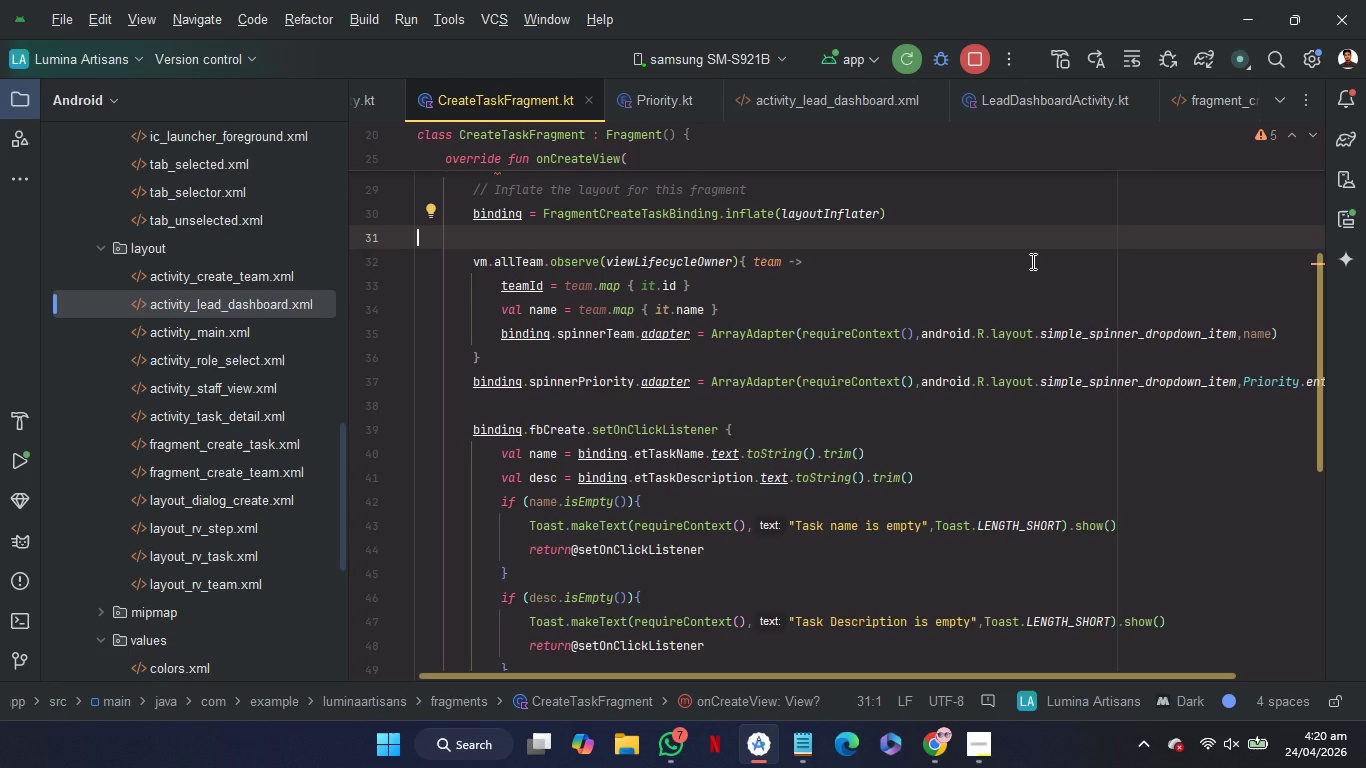 
left_click([1346, 221])
 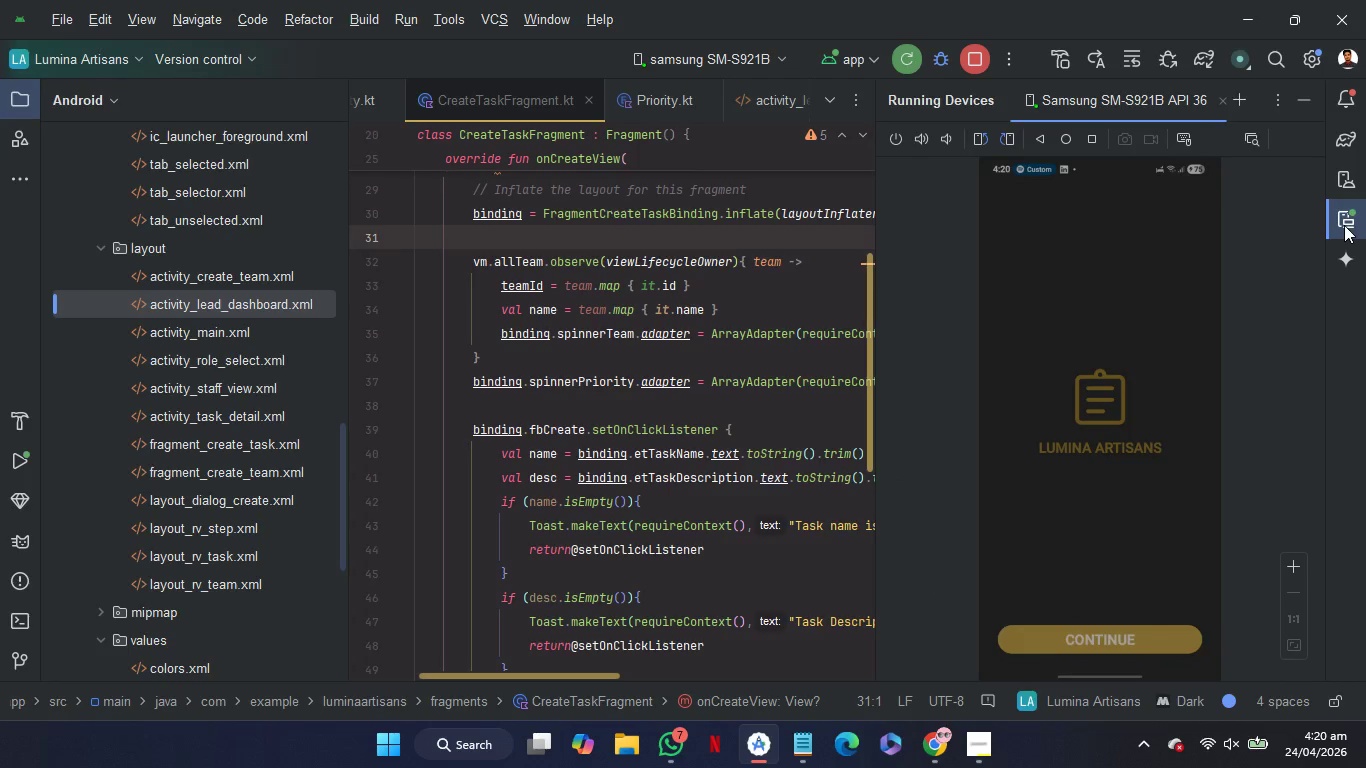 
wait(9.53)
 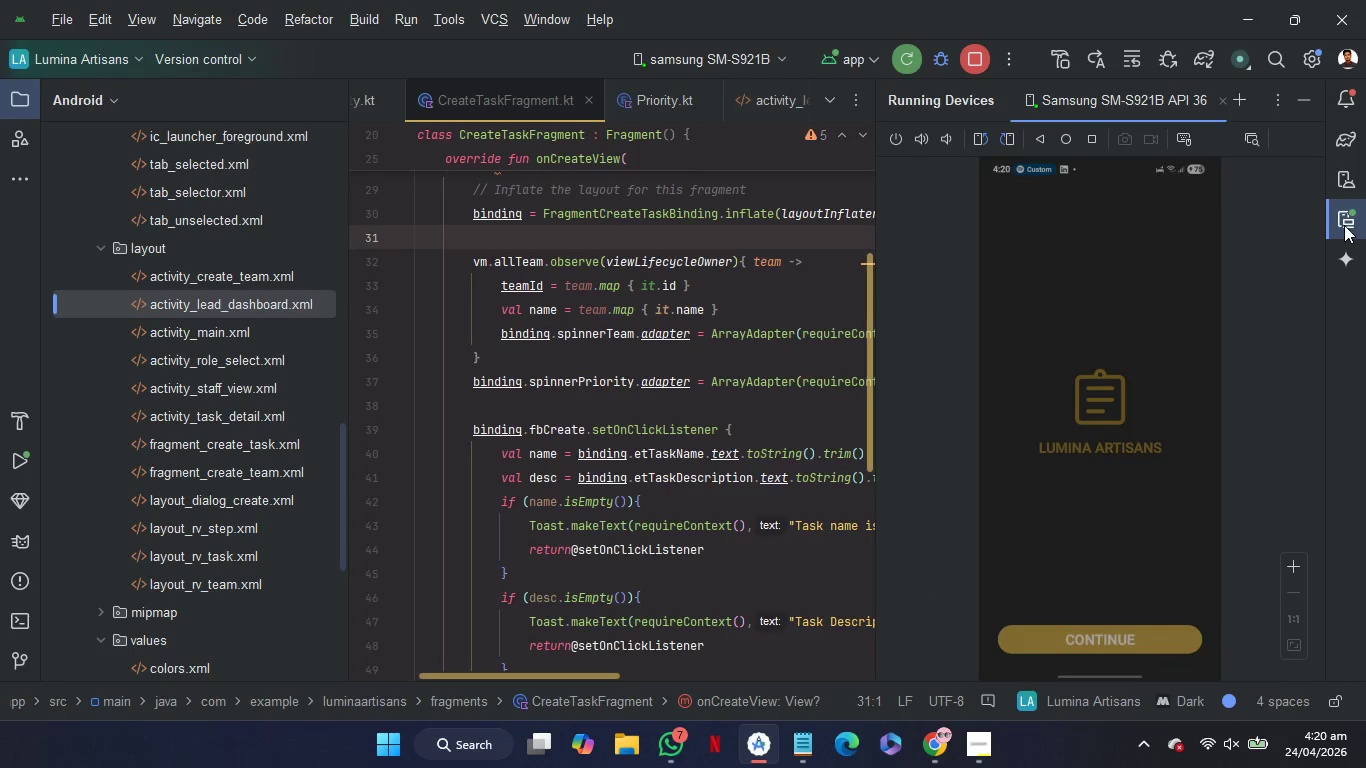 
key(Meta+MetaLeft)
 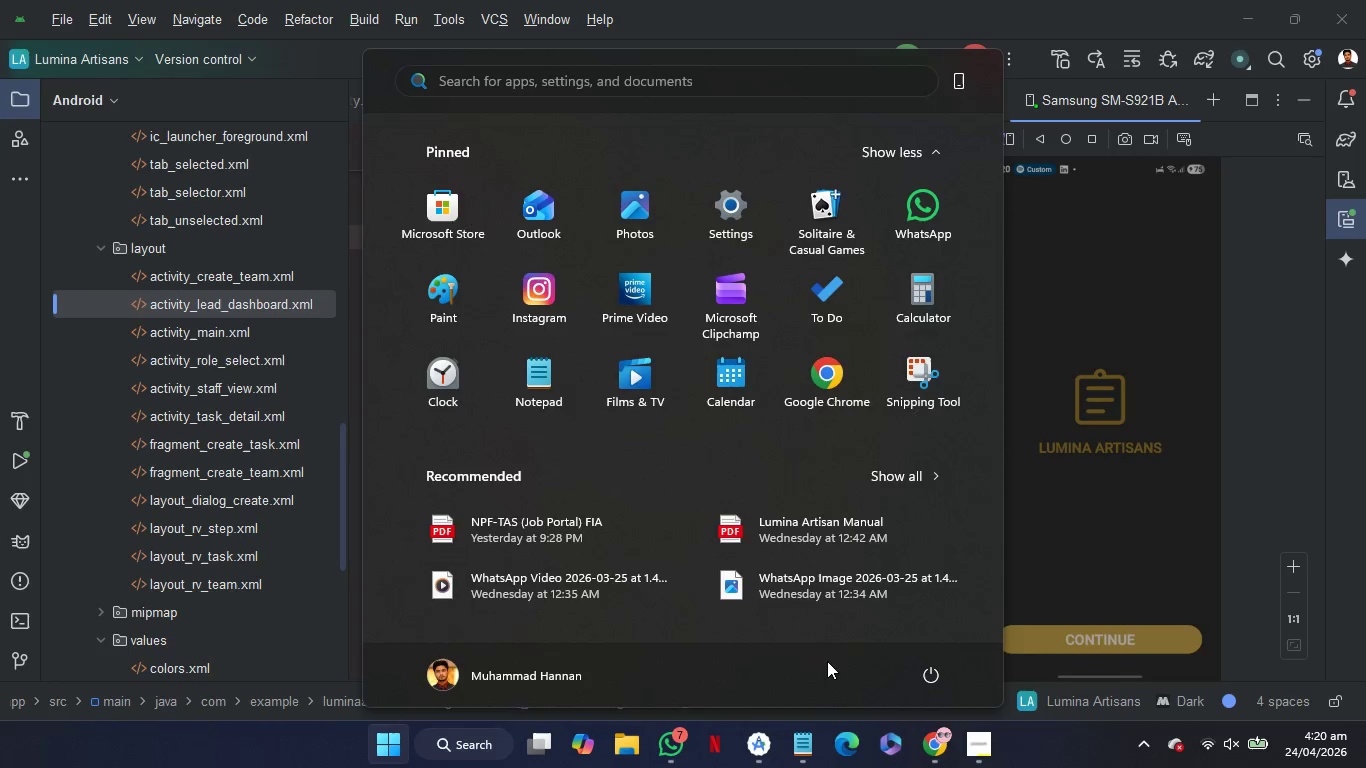 
type(sn)
 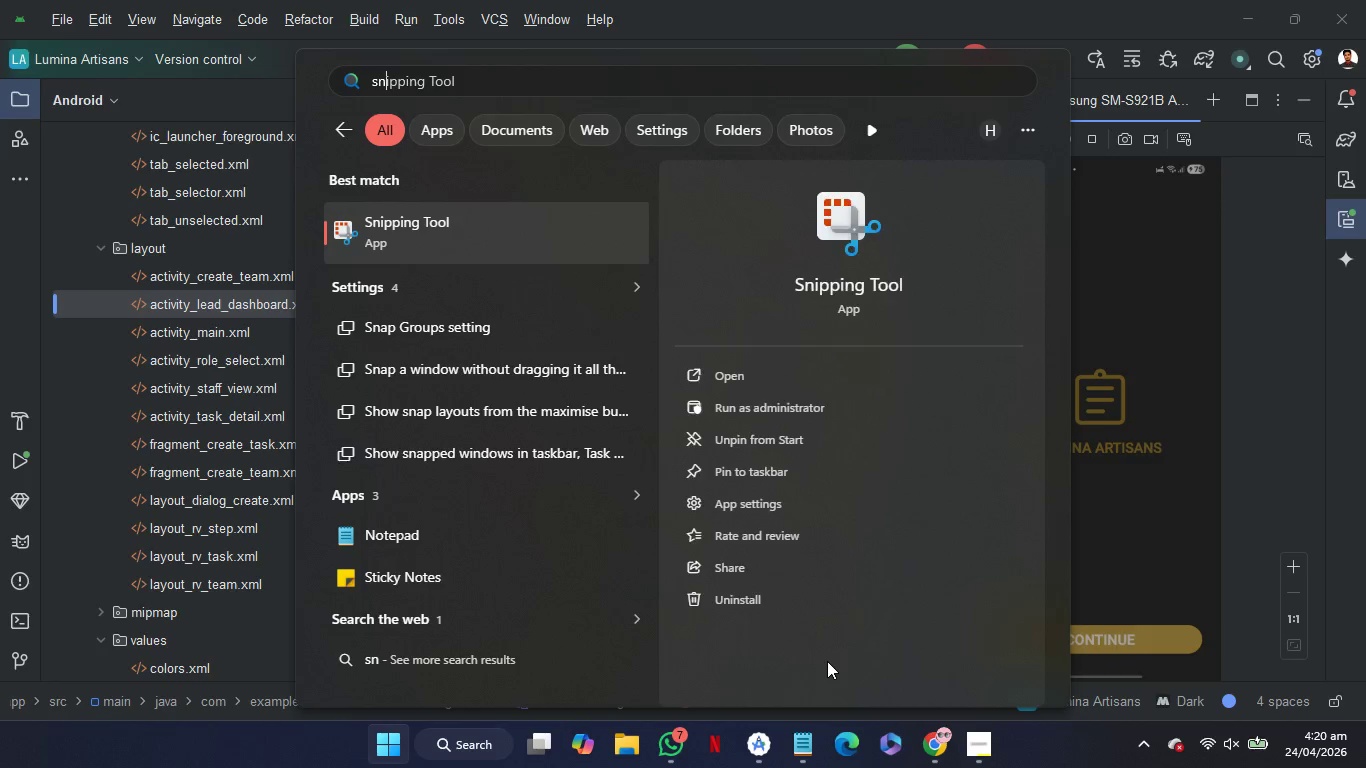 
key(Enter)
 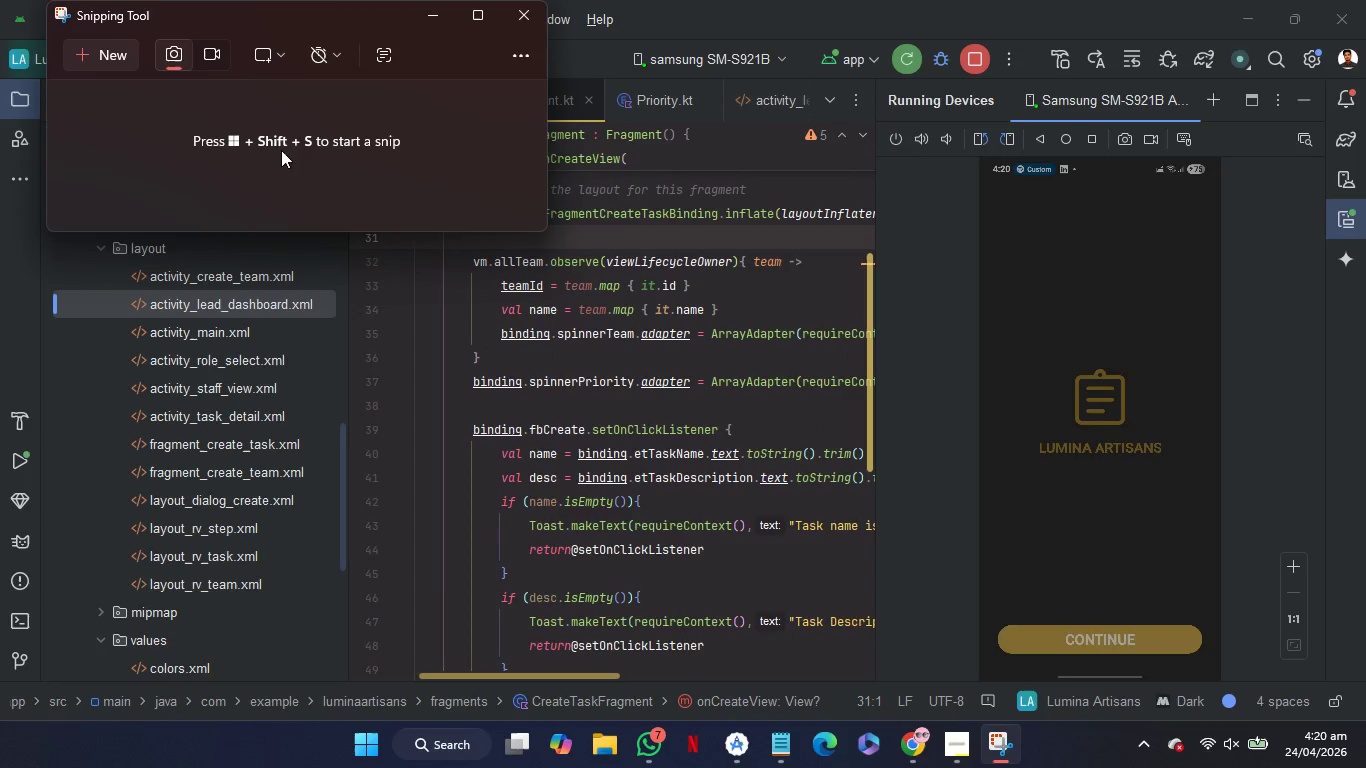 
left_click([210, 47])
 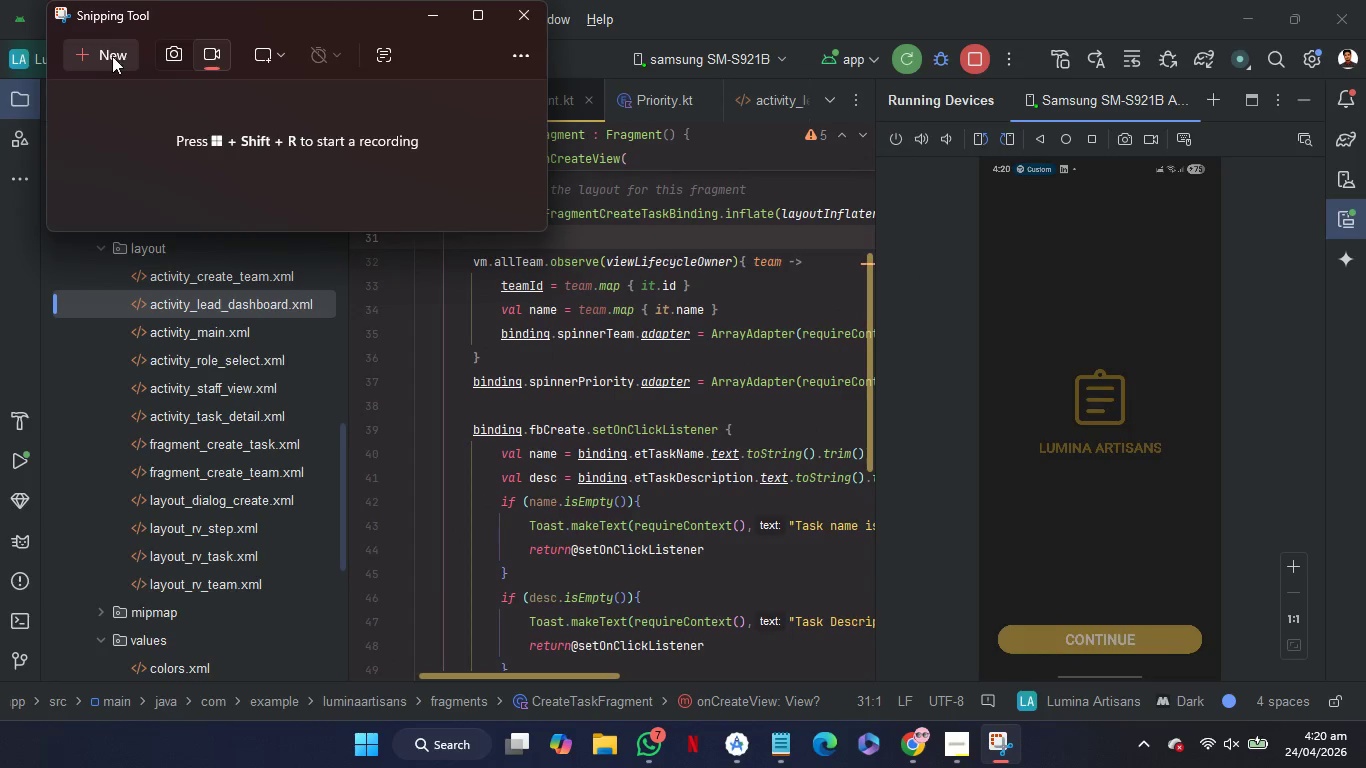 
left_click([111, 56])
 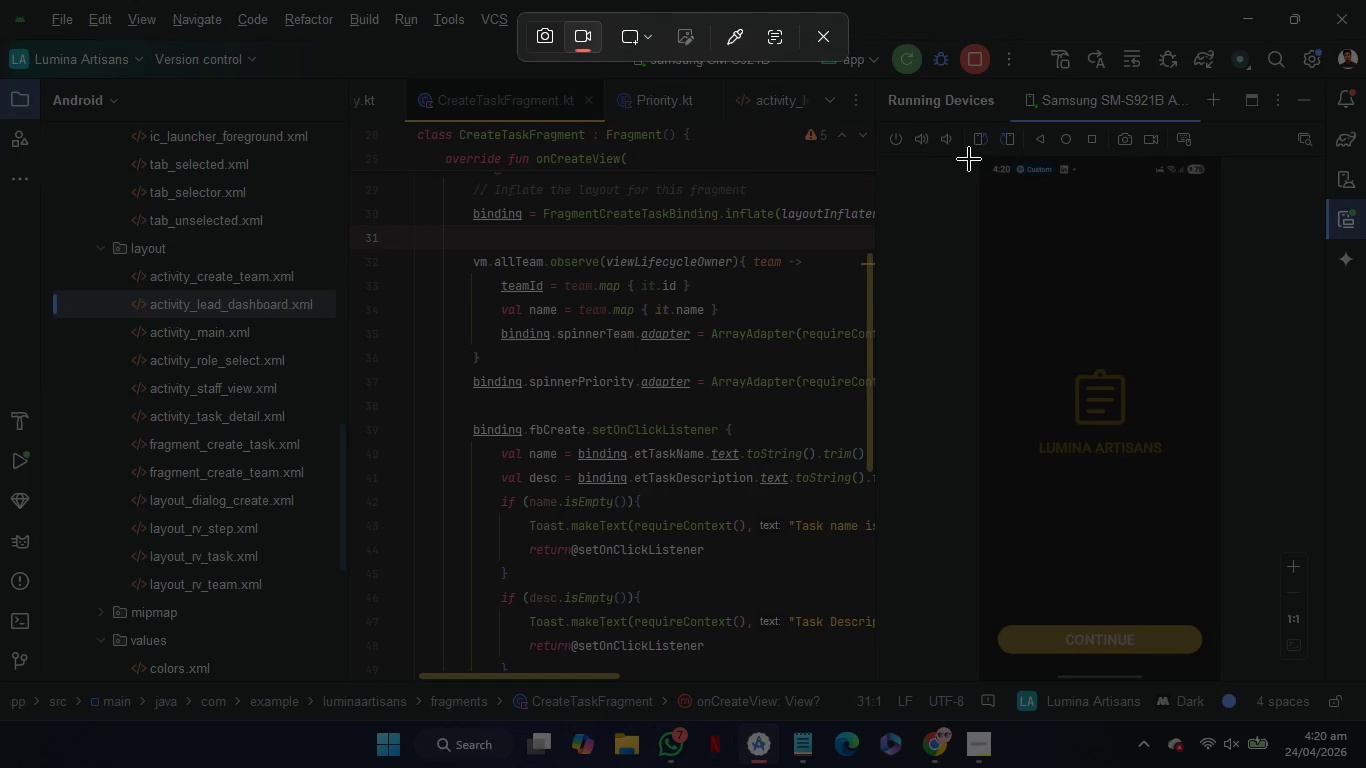 
left_click_drag(start_coordinate=[969, 153], to_coordinate=[1243, 689])
 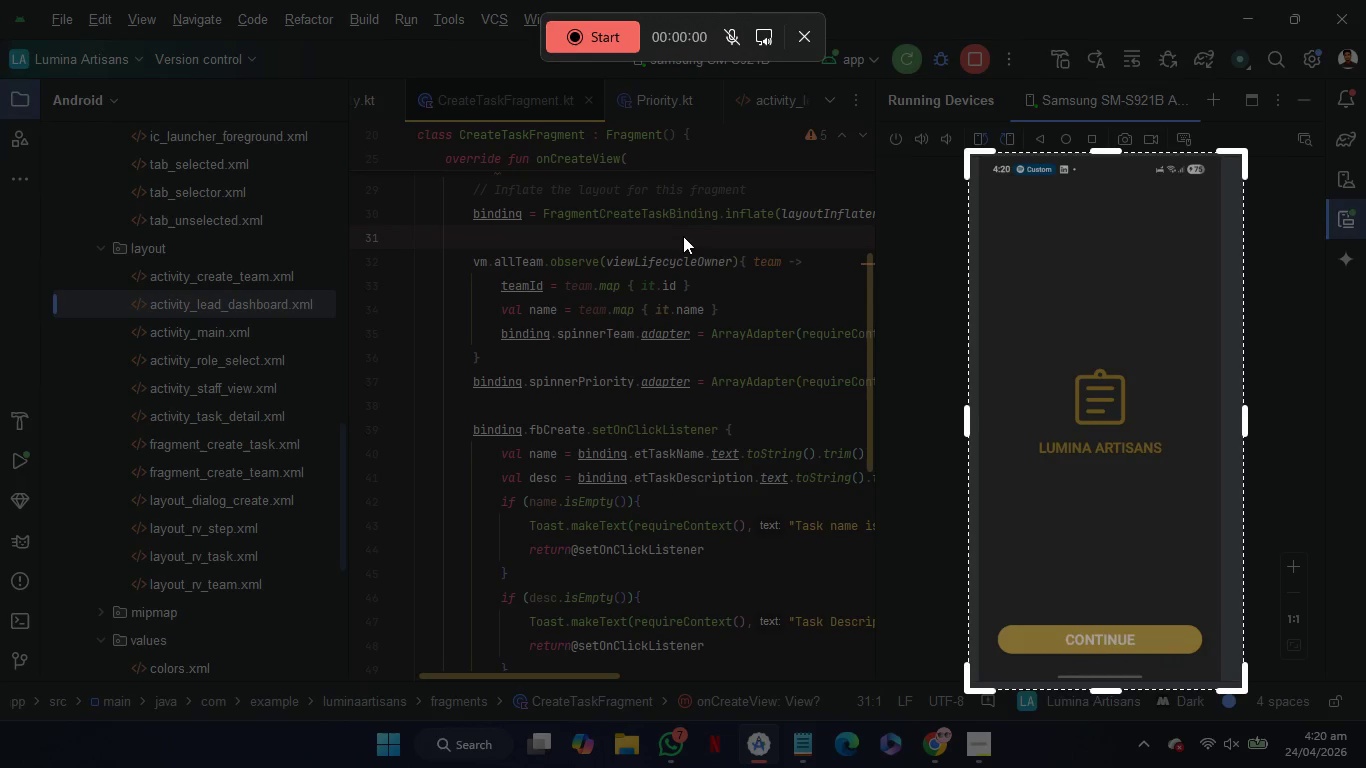 
wait(20.7)
 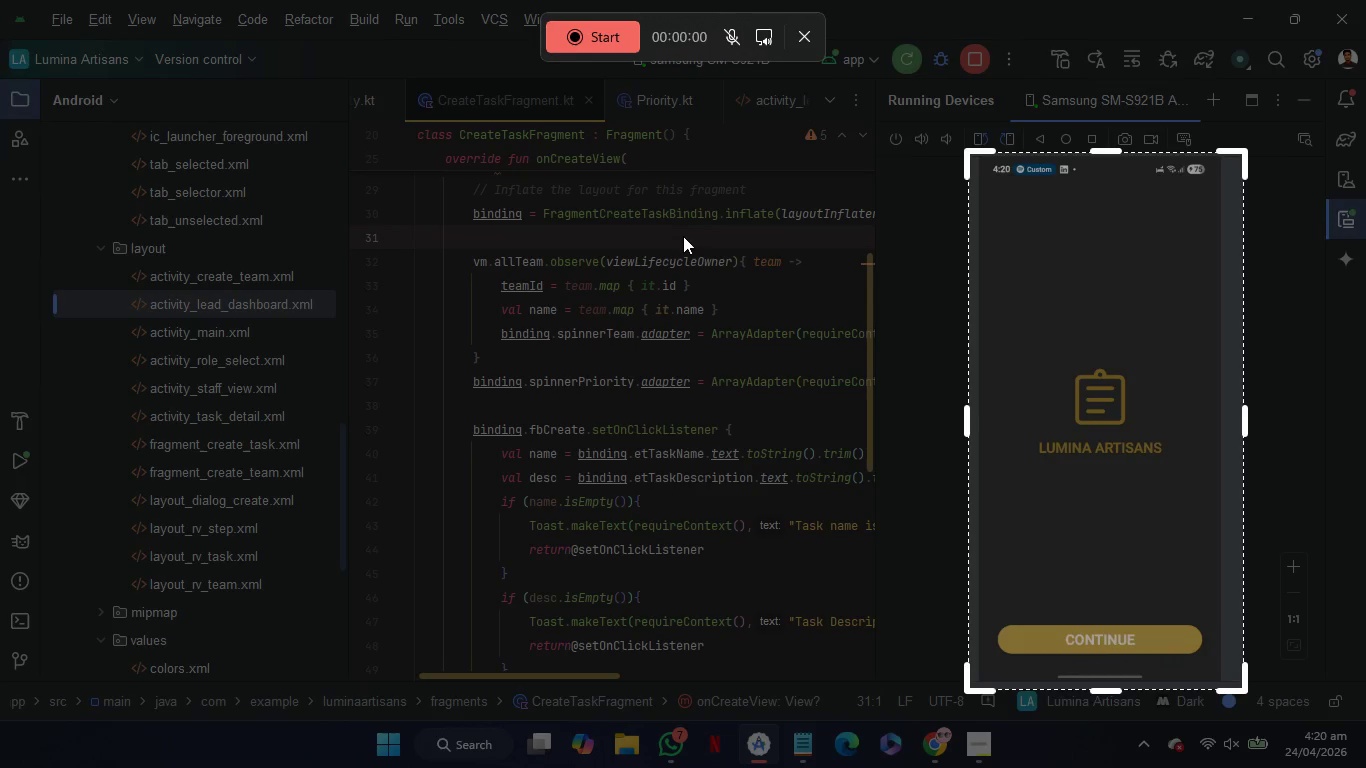 
left_click([579, 36])
 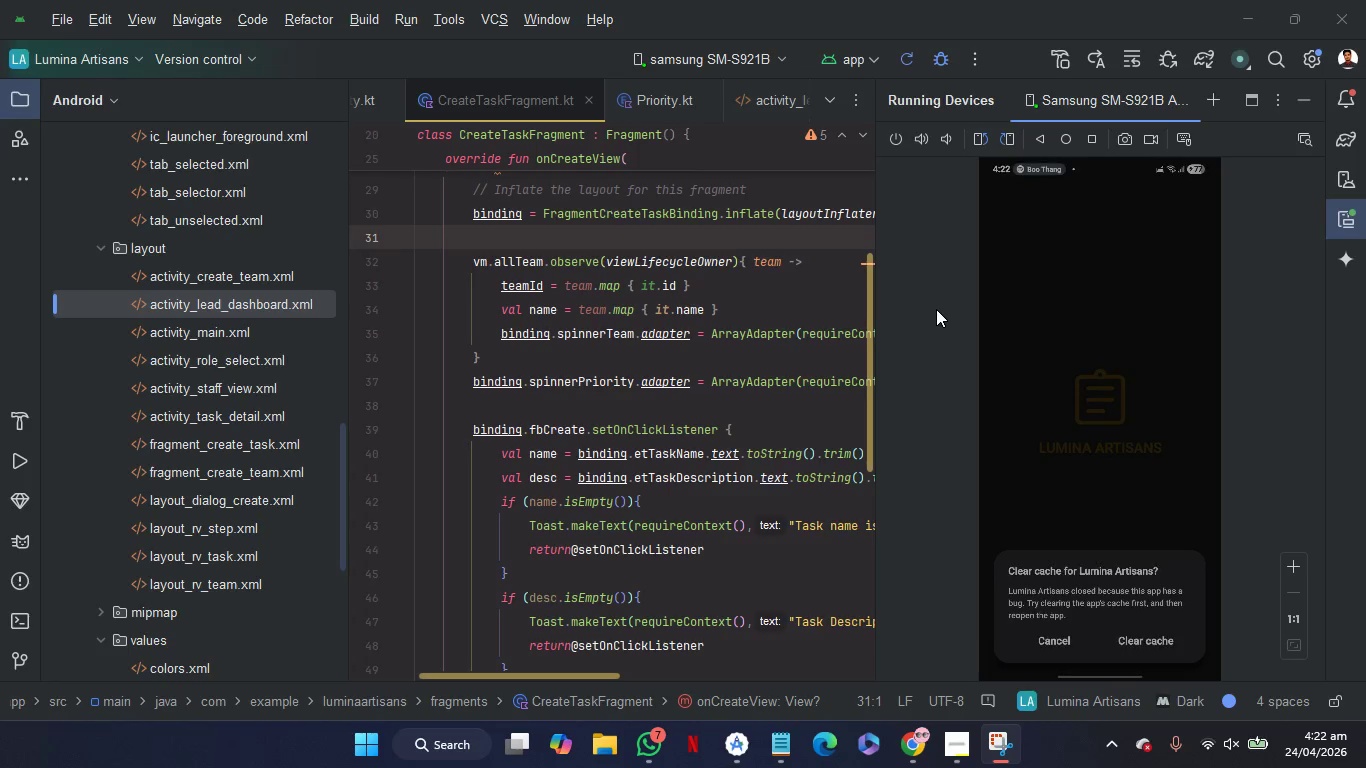 
wait(114.27)
 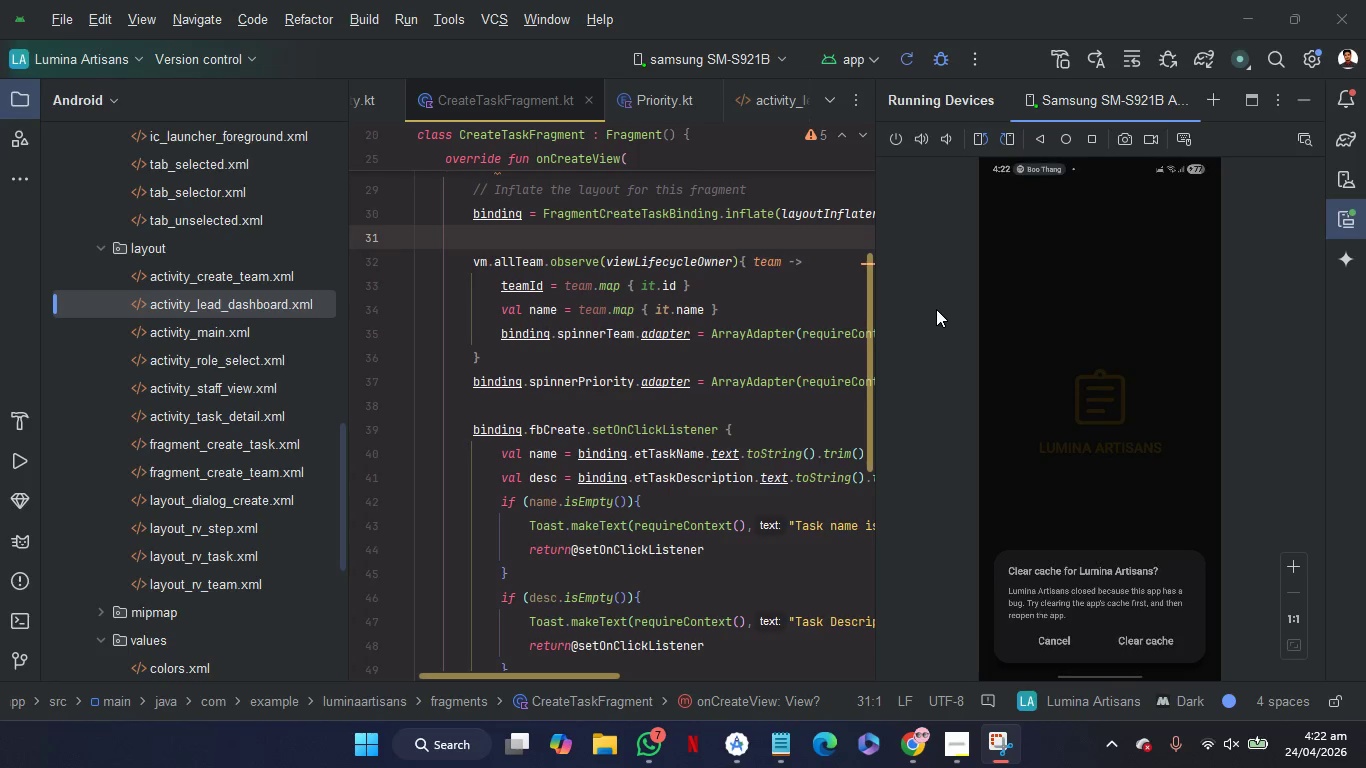 
left_click([614, 36])
 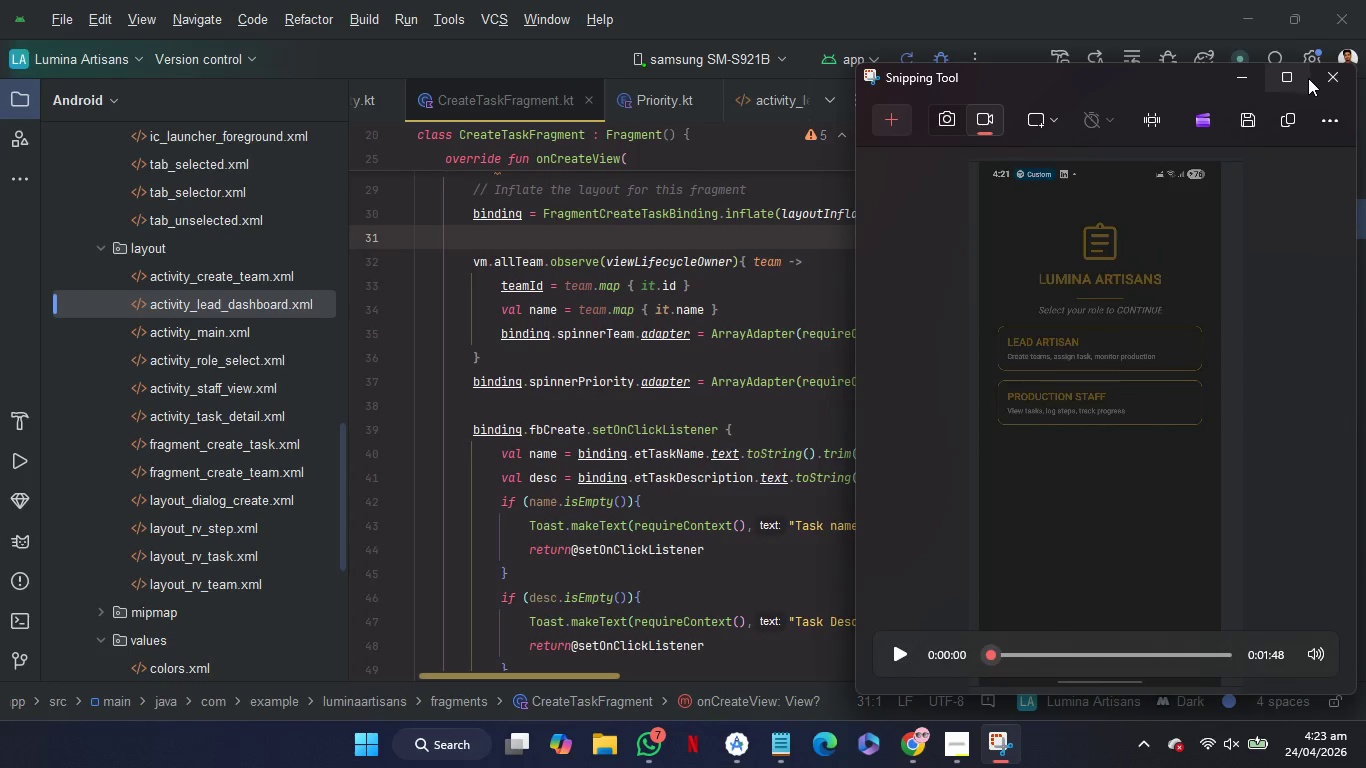 
wait(8.31)
 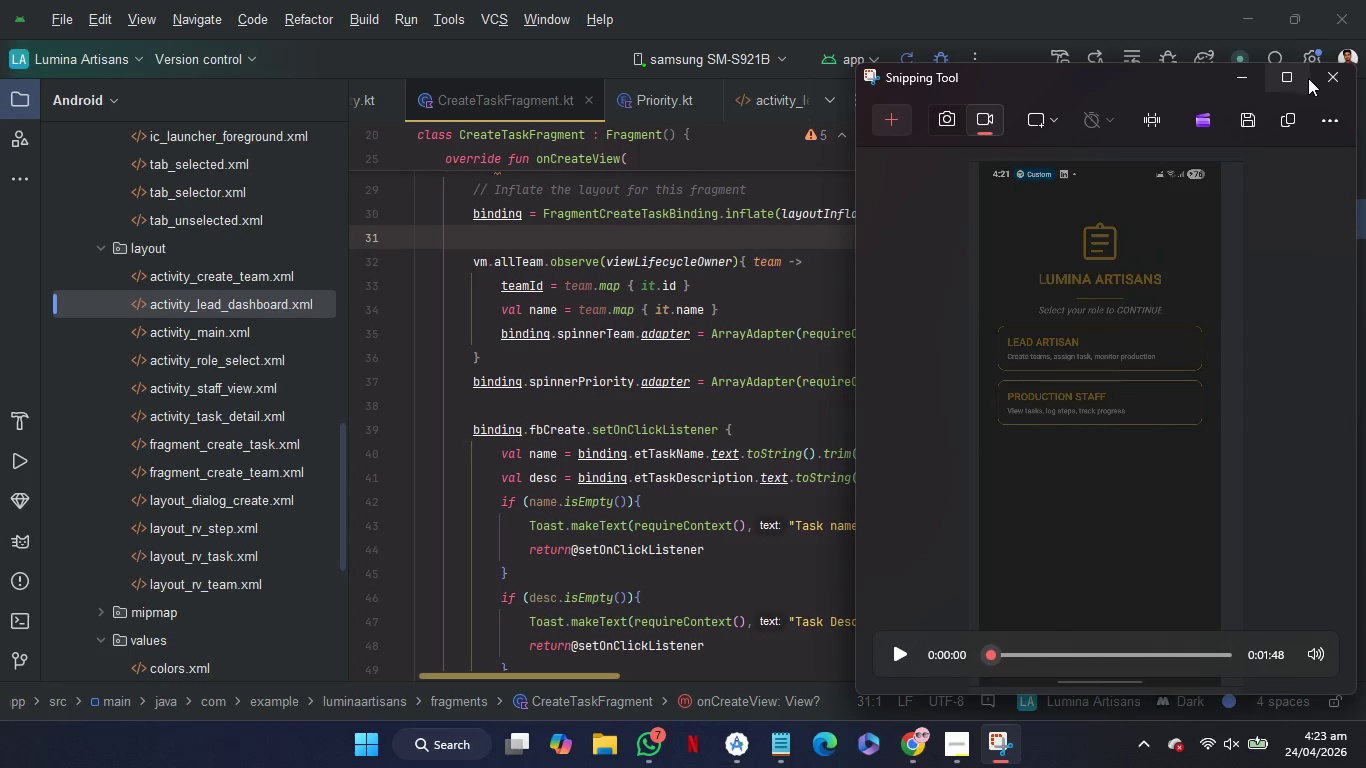 
left_click([1248, 78])
 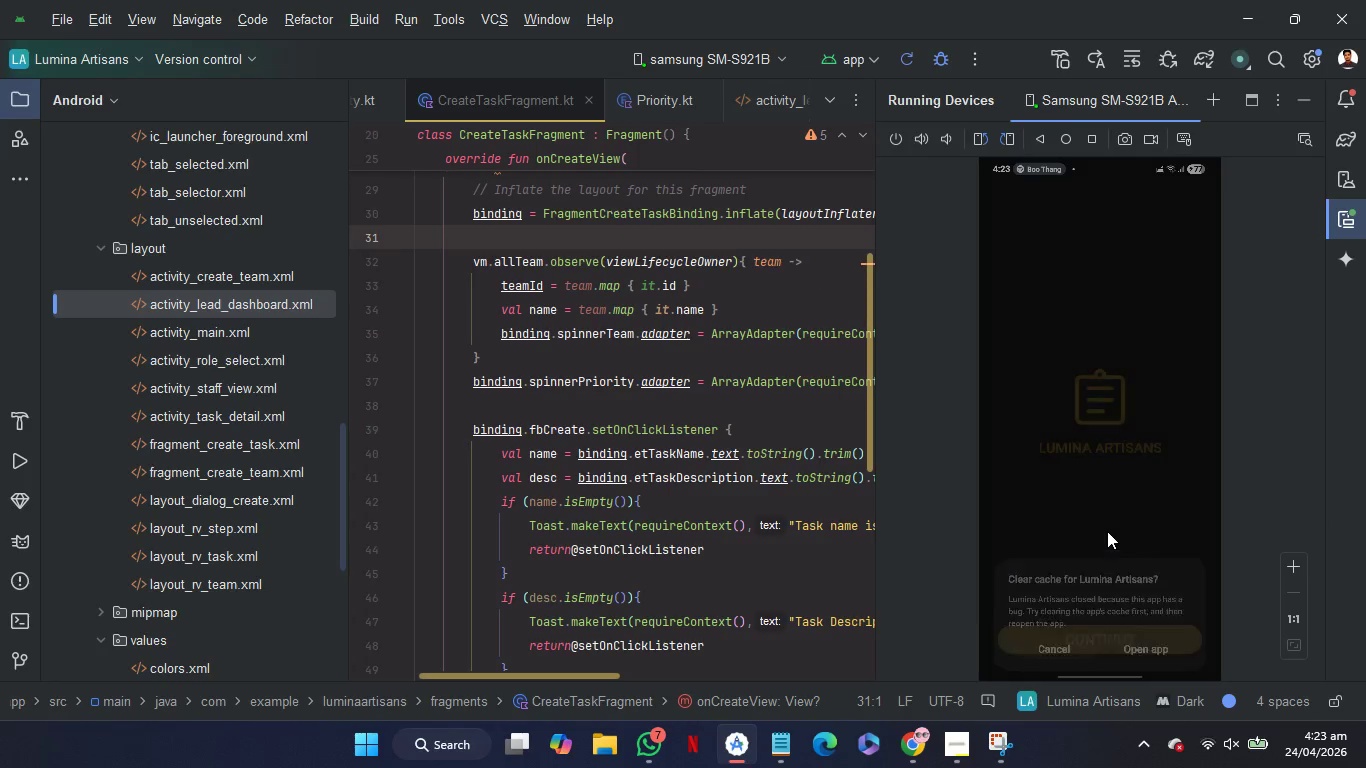 
wait(8.31)
 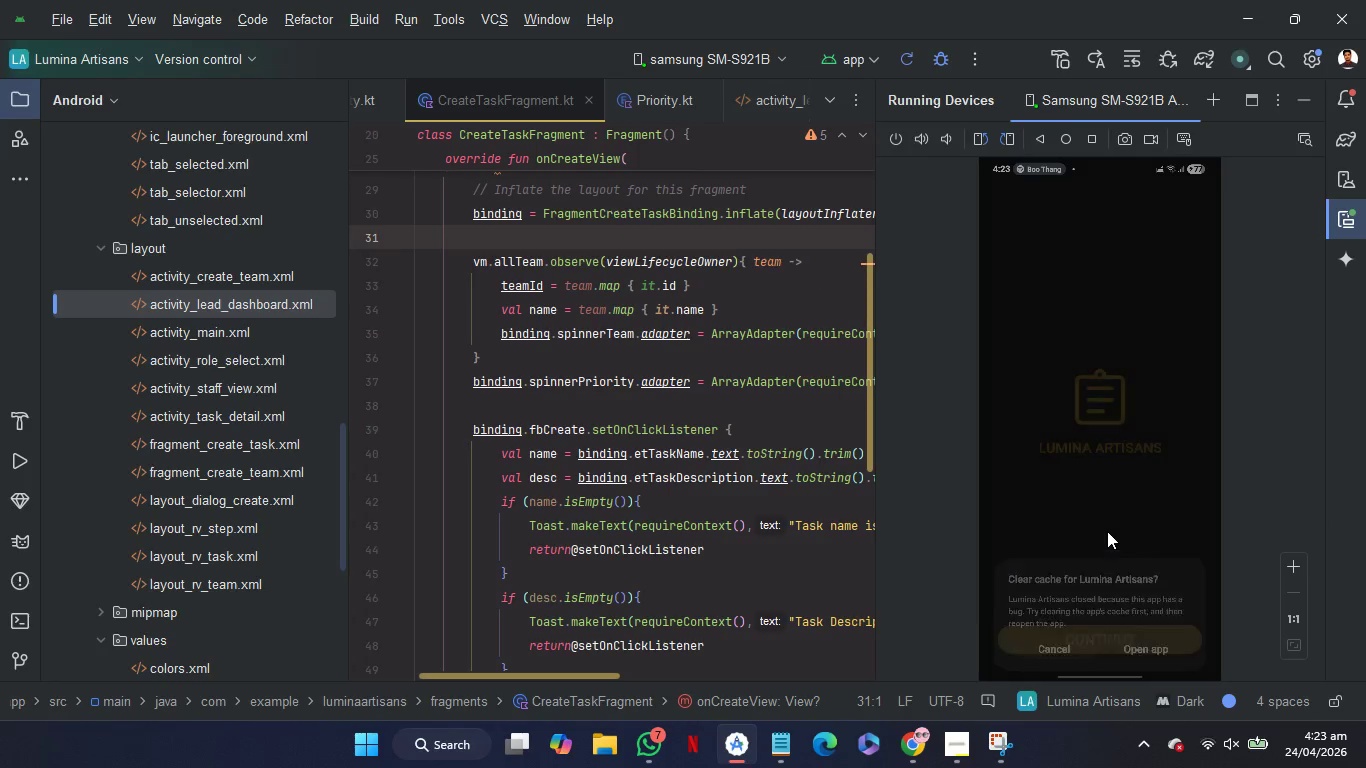 
left_click([13, 542])
 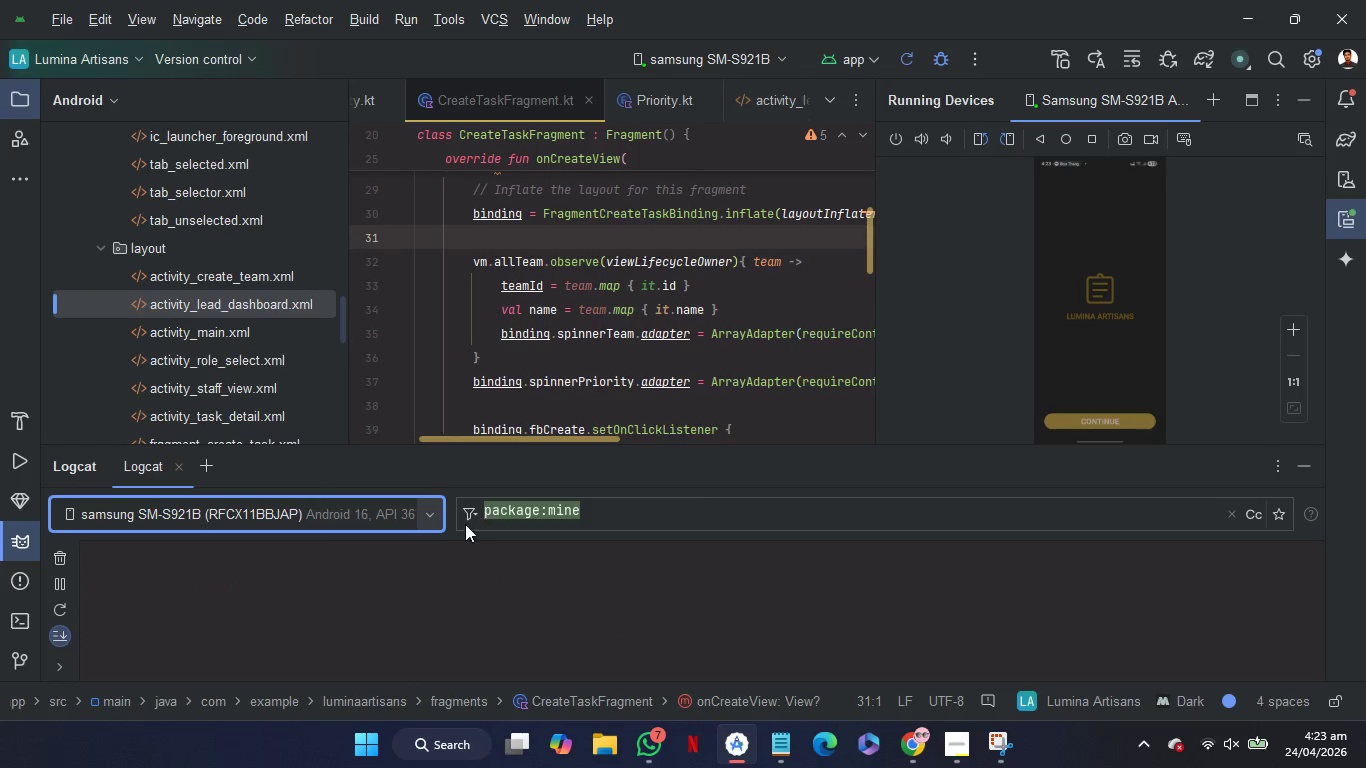 
left_click([470, 514])
 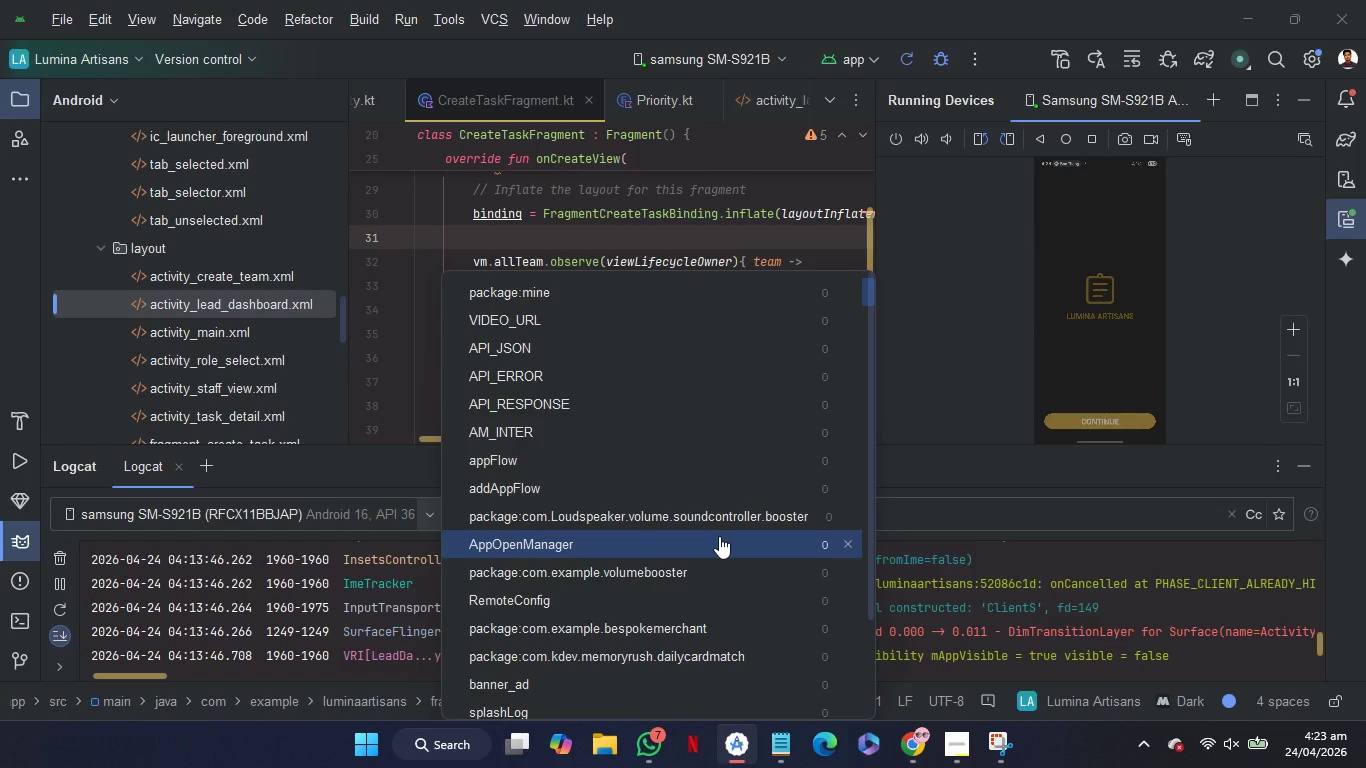 
left_click([996, 509])
 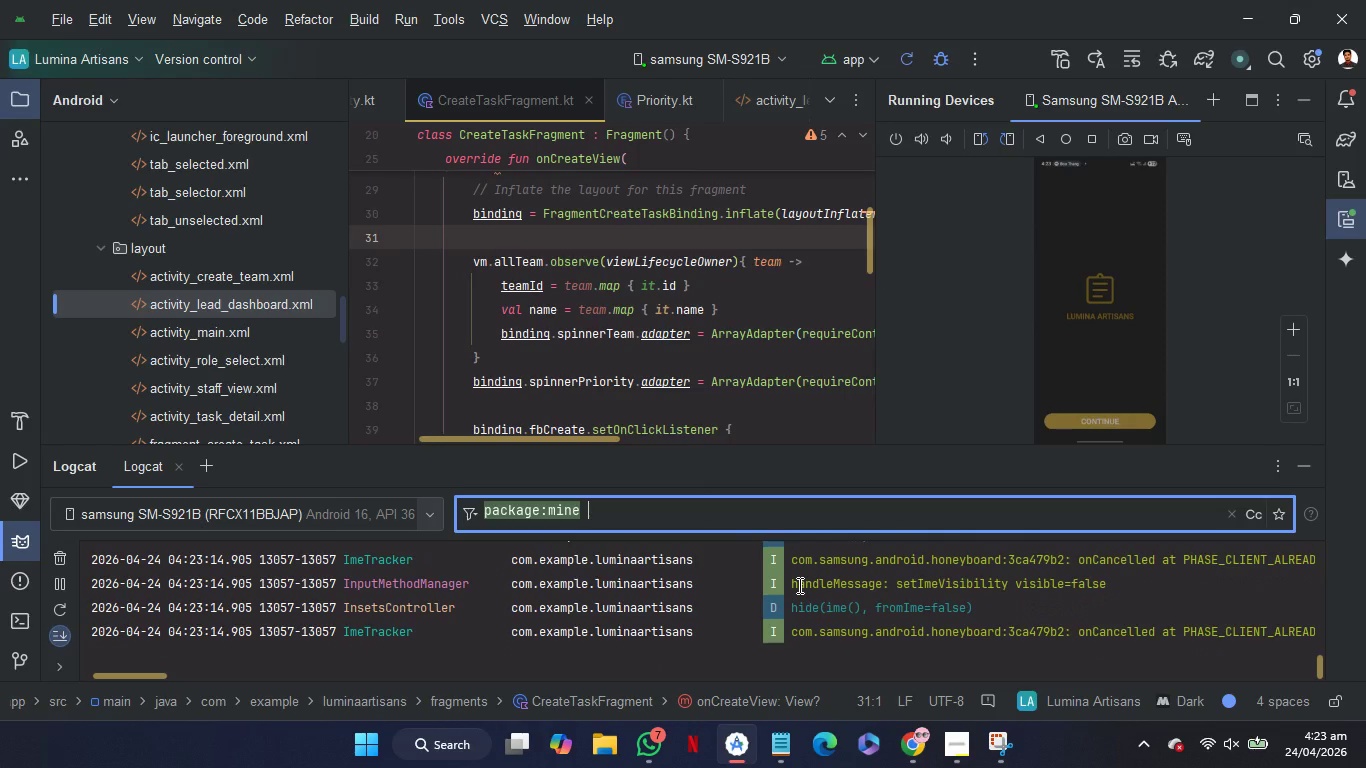 
wait(5.66)
 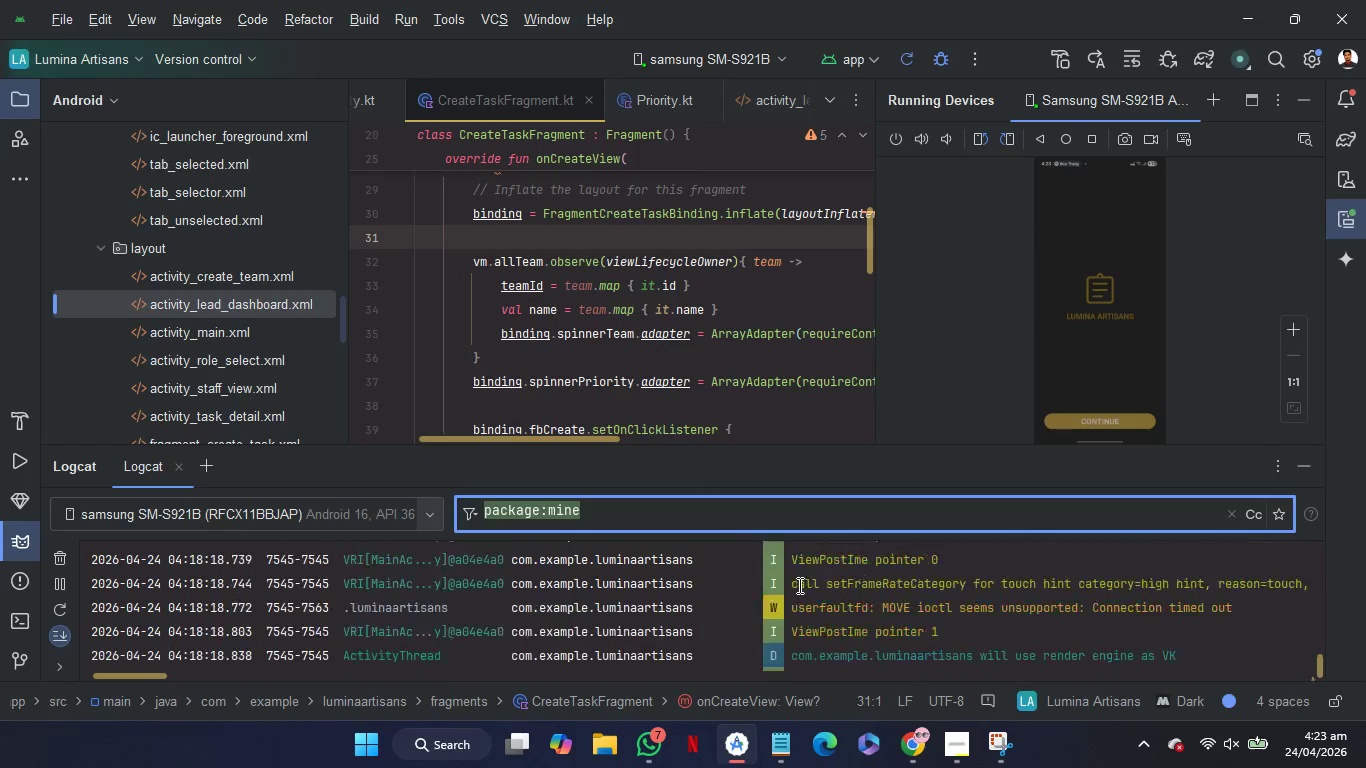 
scroll: coordinate [798, 585], scroll_direction: up, amount: 3.0
 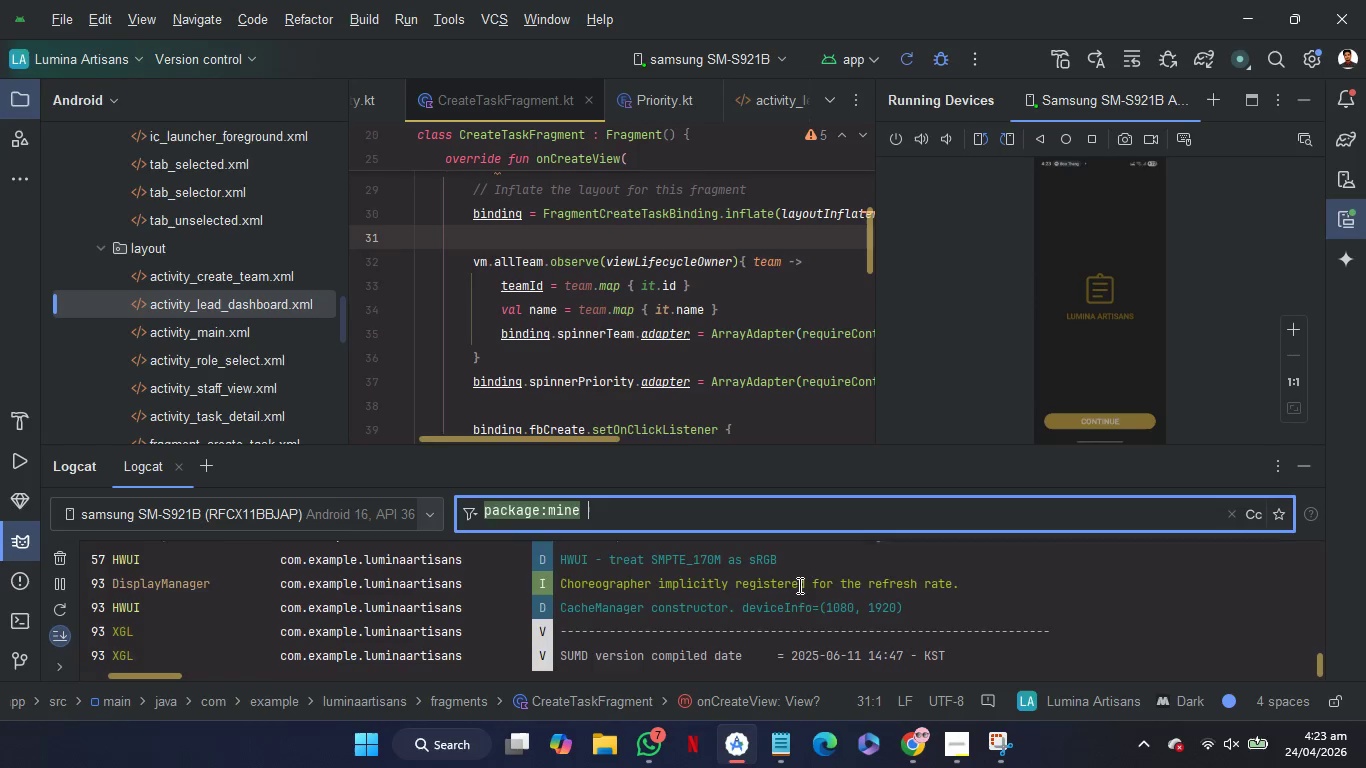 
scroll: coordinate [798, 585], scroll_direction: down, amount: 3.0
 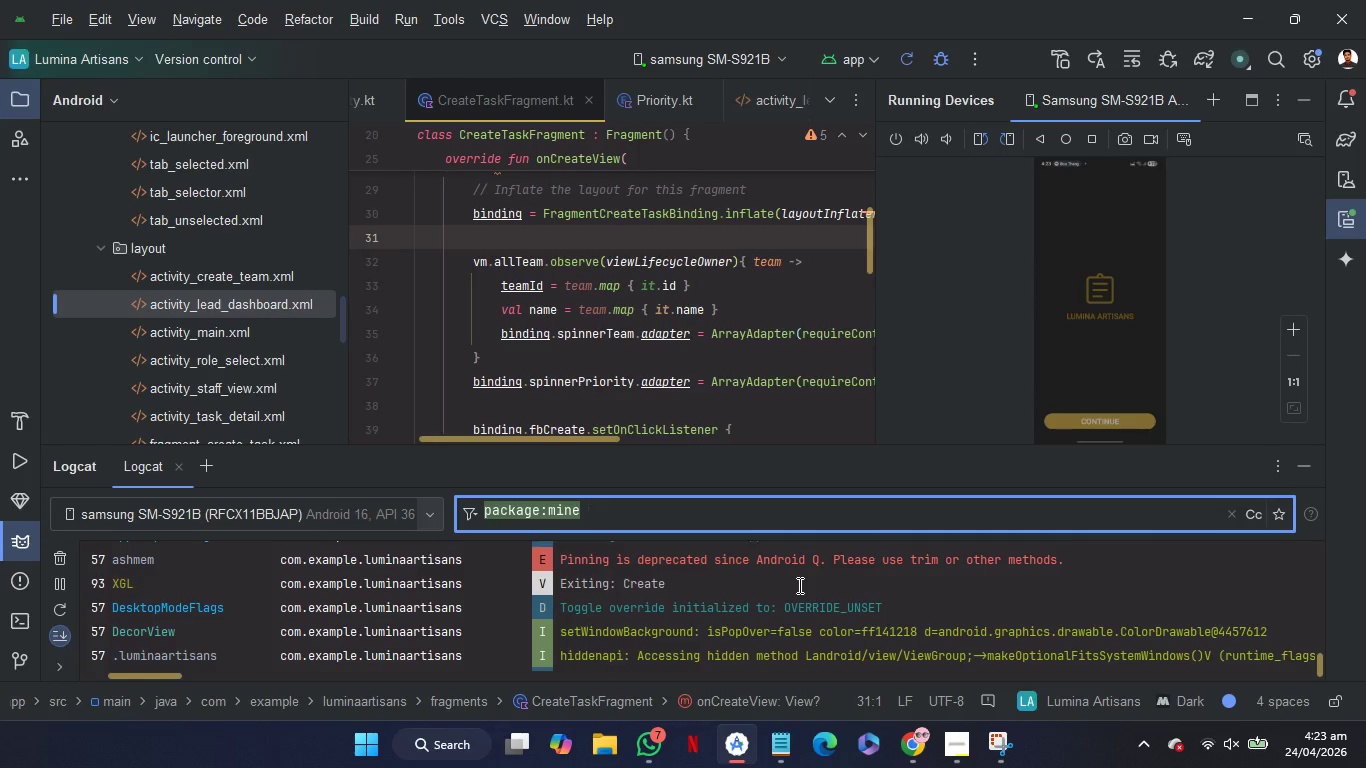 
scroll: coordinate [798, 585], scroll_direction: none, amount: 0.0
 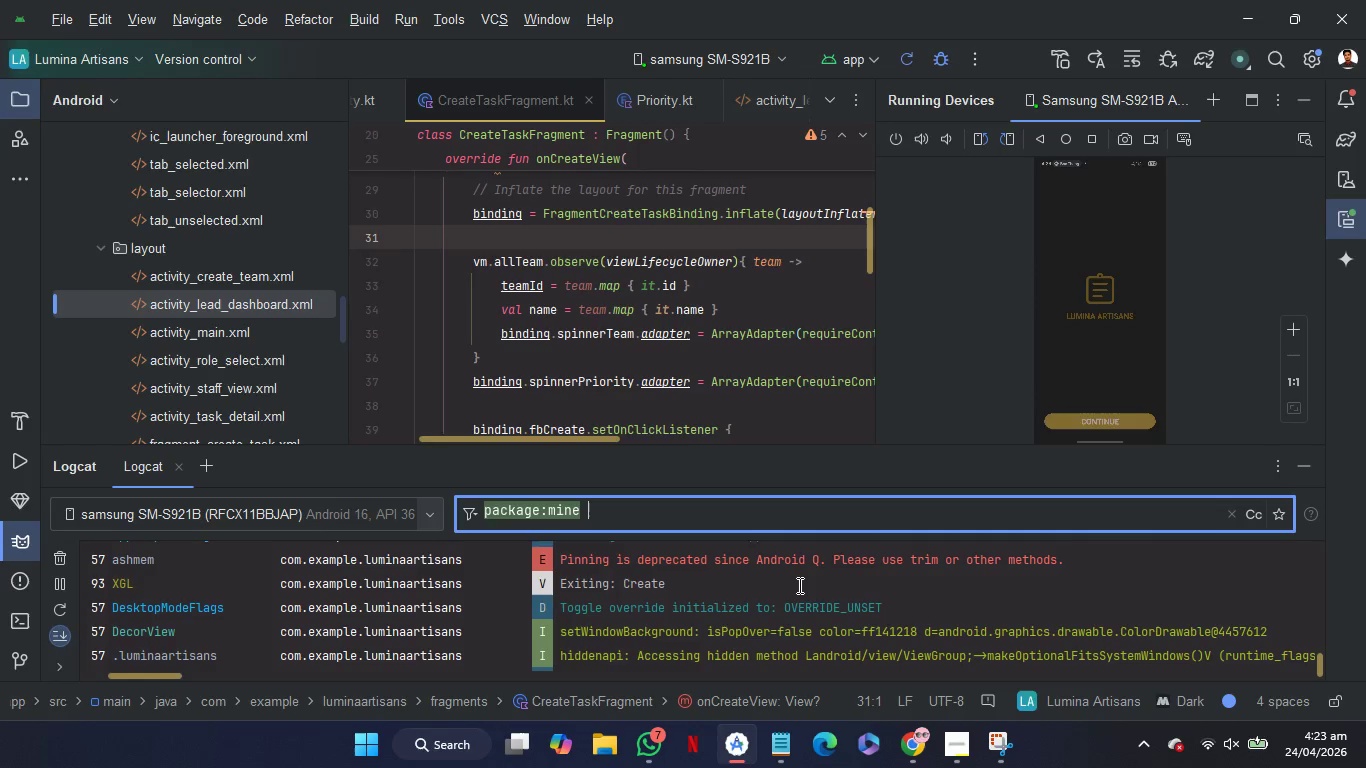 
scroll: coordinate [798, 585], scroll_direction: up, amount: 7.0
 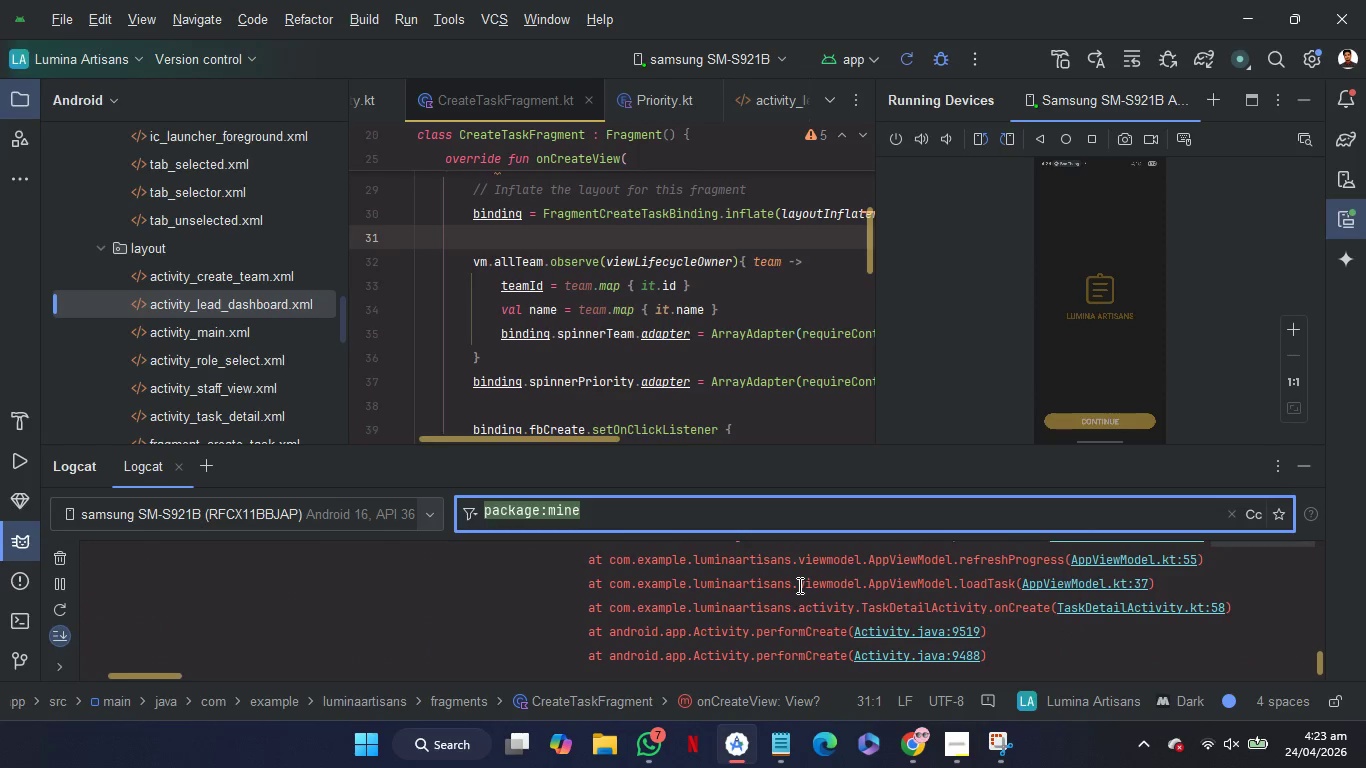 
left_click_drag(start_coordinate=[770, 445], to_coordinate=[753, 162])
 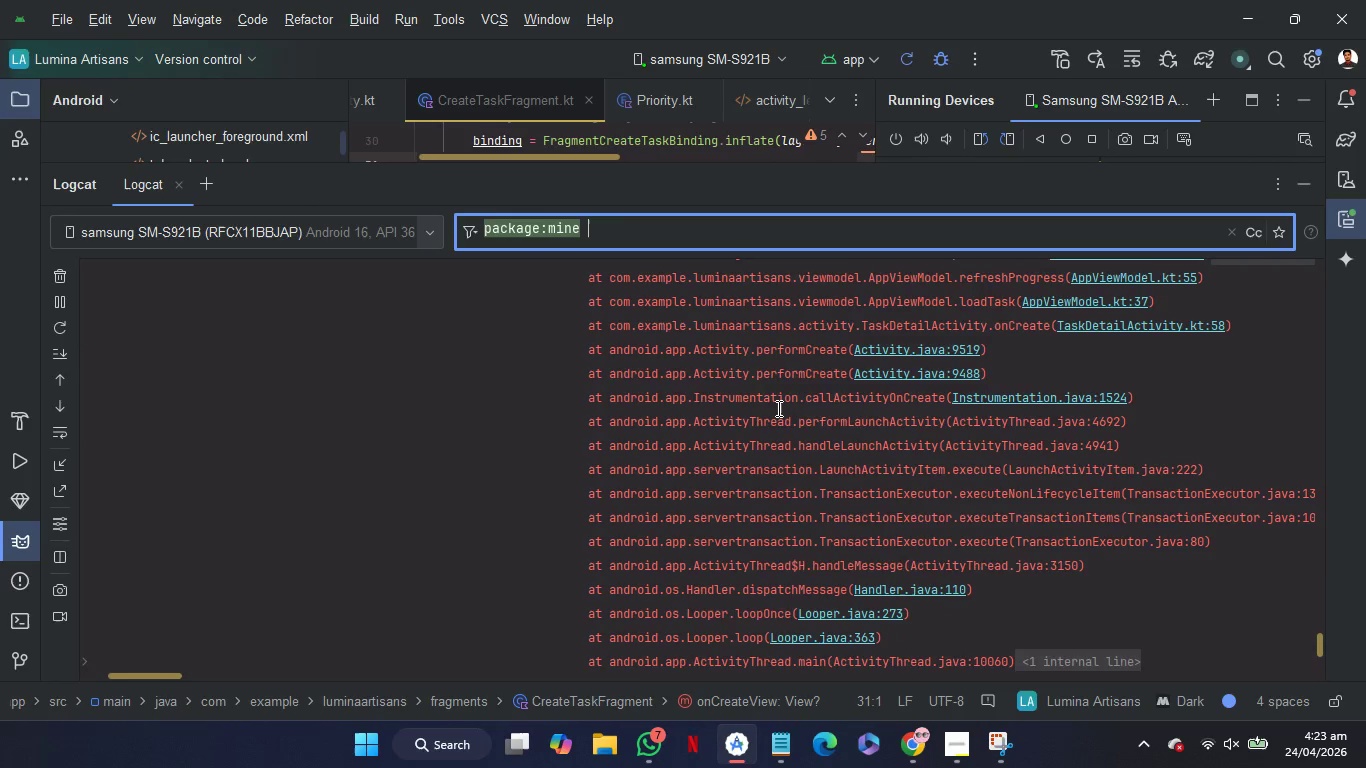 
scroll: coordinate [777, 408], scroll_direction: up, amount: 3.0
 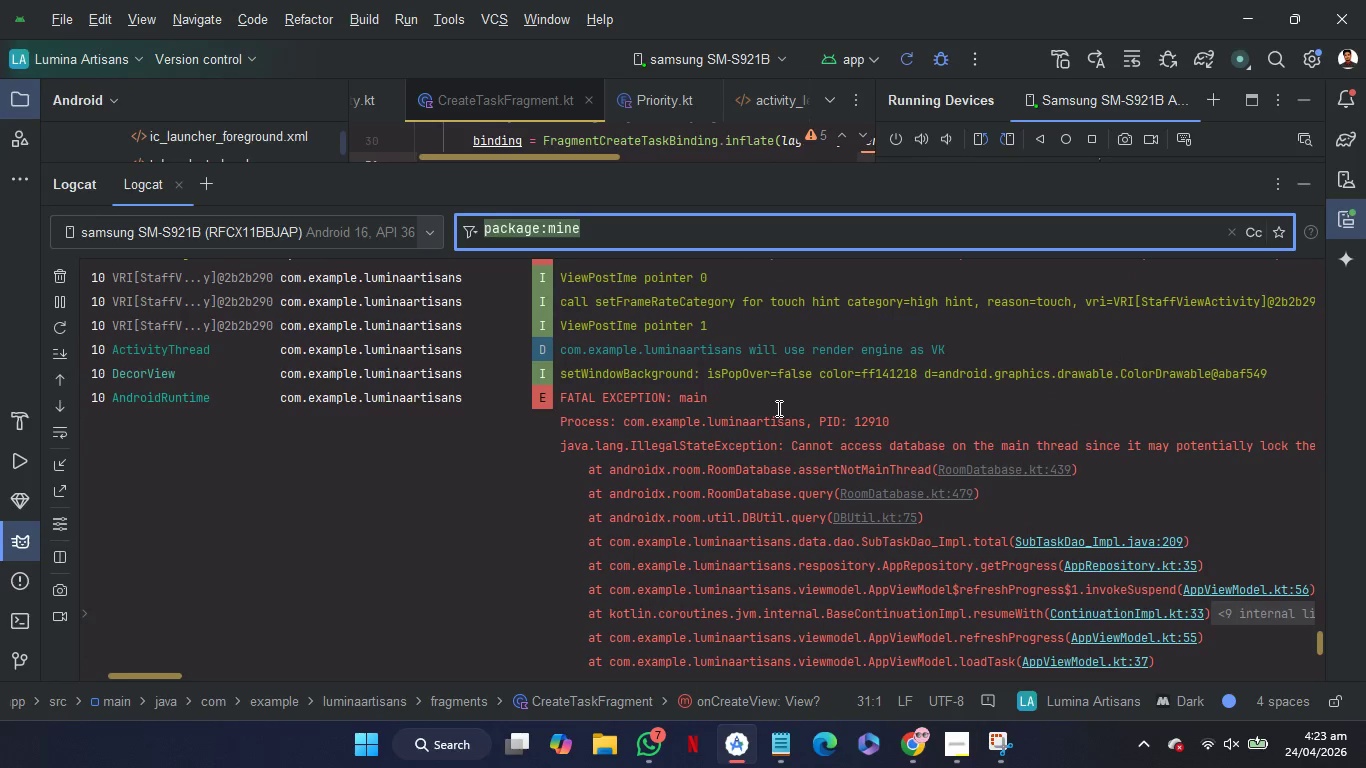 
wait(8.85)
 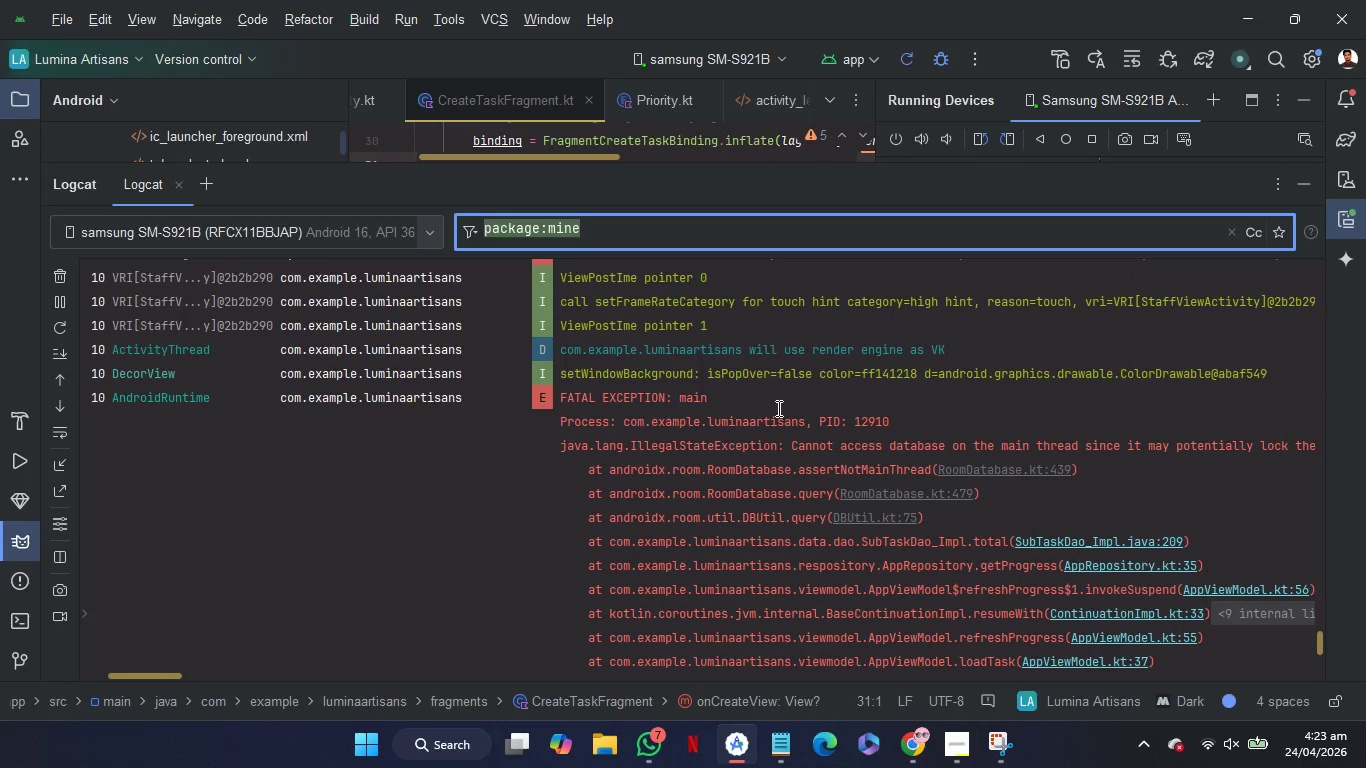 
scroll: coordinate [1073, 498], scroll_direction: down, amount: 18.0
 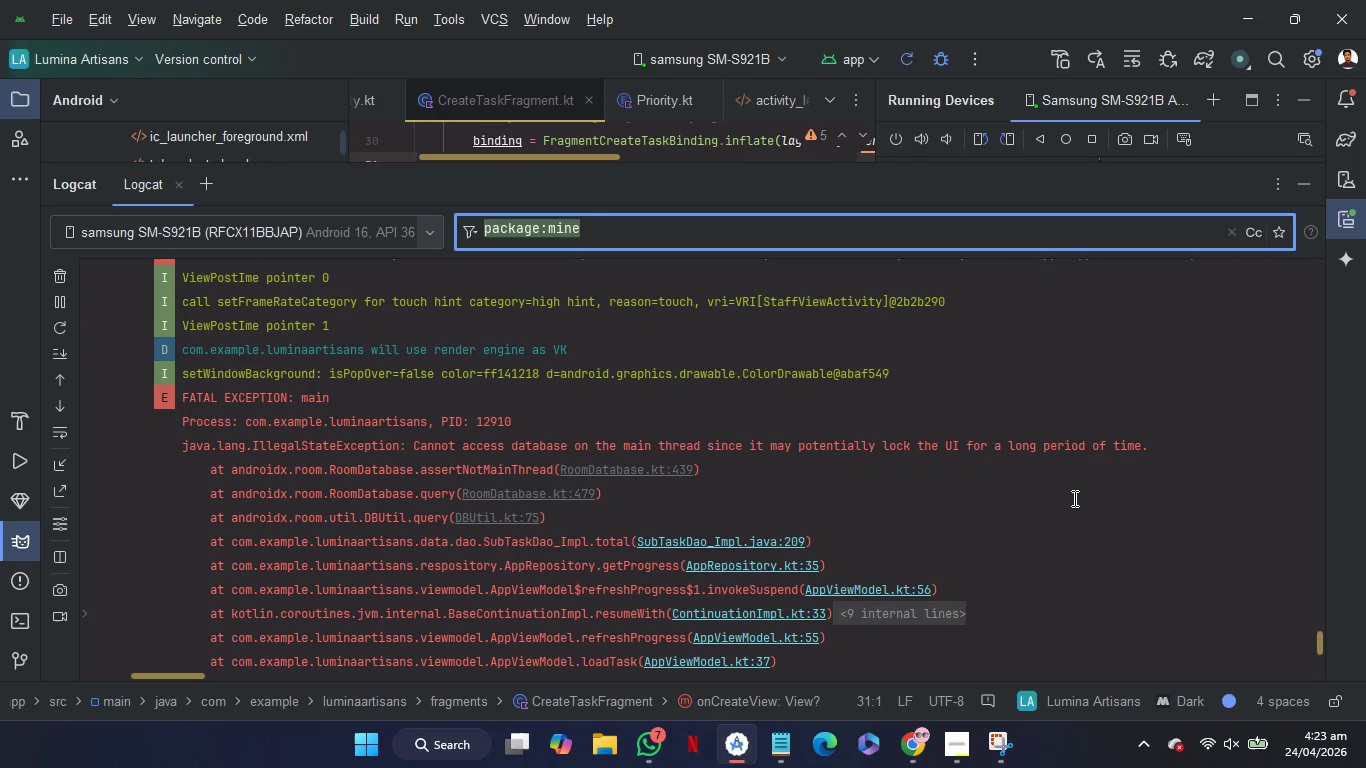 
scroll: coordinate [1073, 498], scroll_direction: up, amount: 3.0
 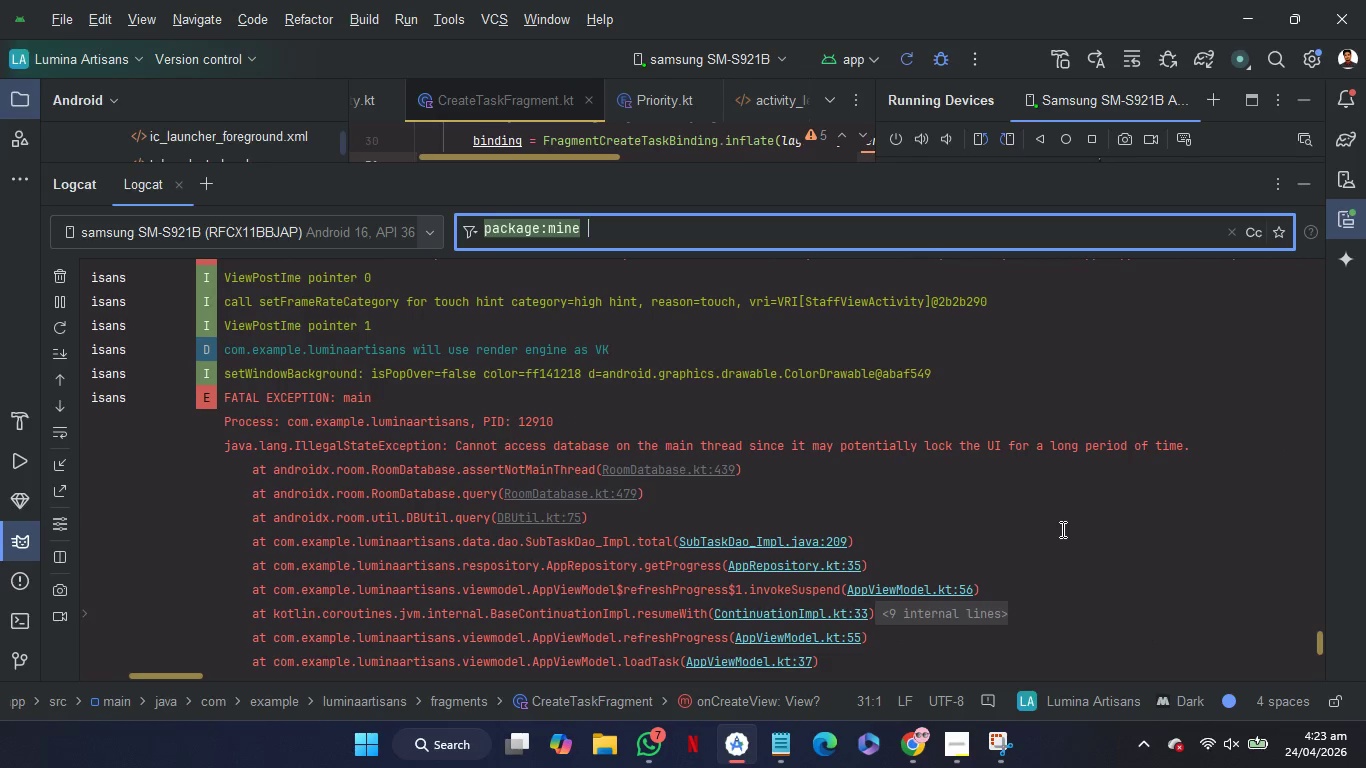 
scroll: coordinate [1061, 529], scroll_direction: down, amount: 1.0
 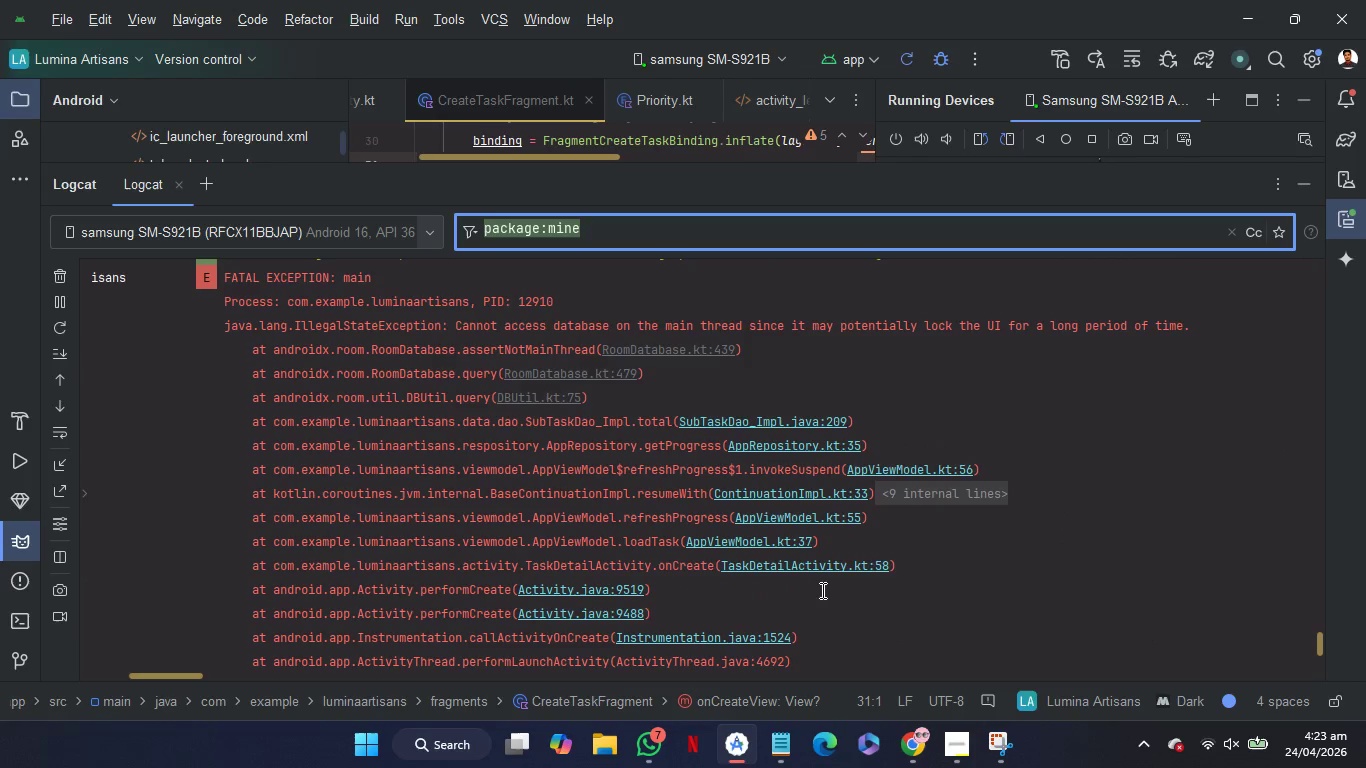 
left_click([804, 570])
 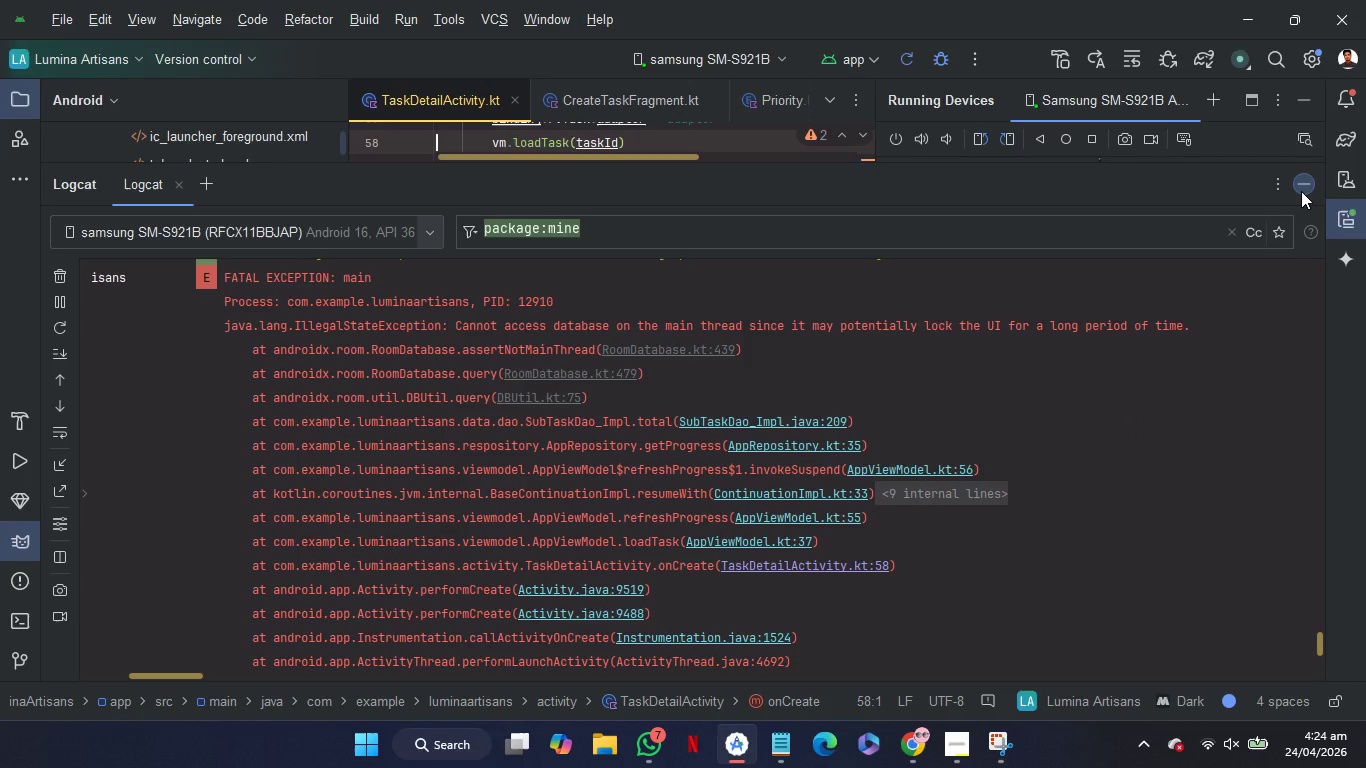 
wait(6.05)
 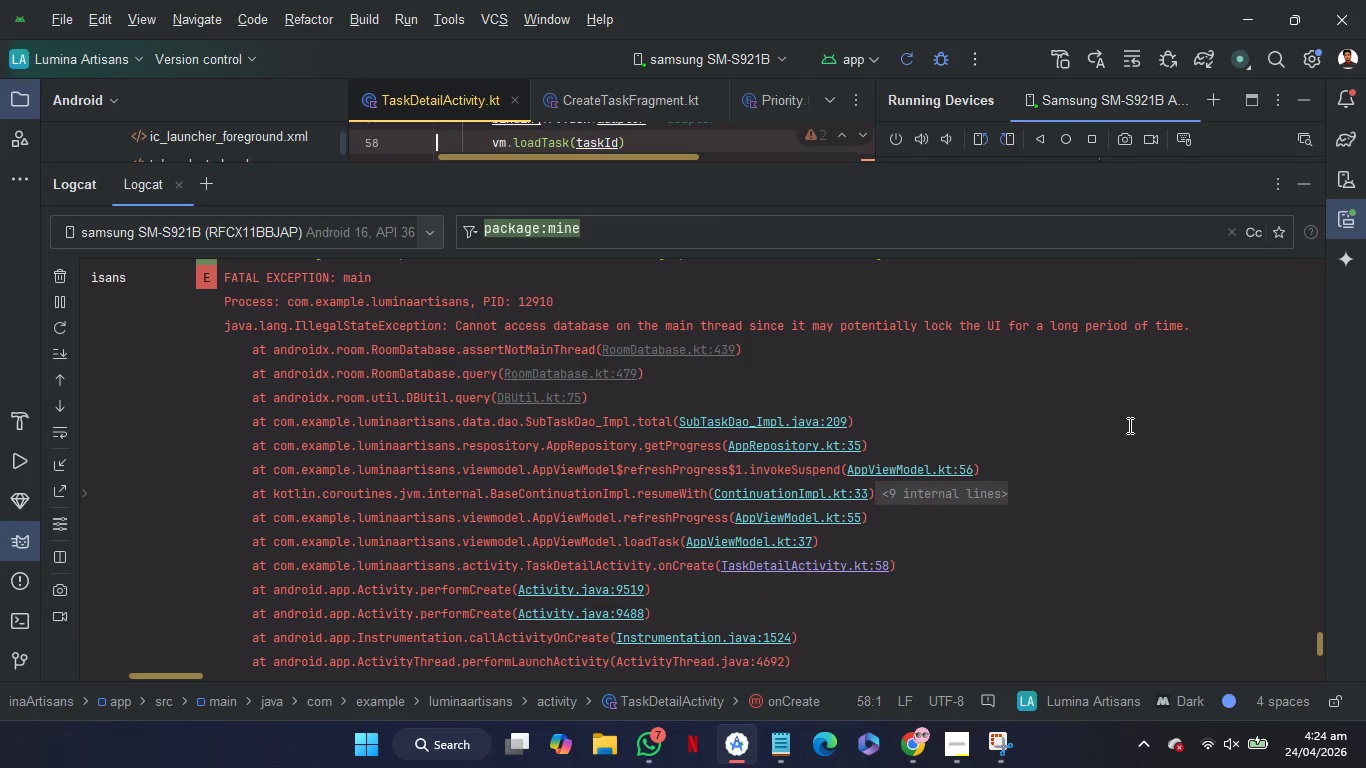 
scroll: coordinate [1046, 570], scroll_direction: down, amount: 4.0
 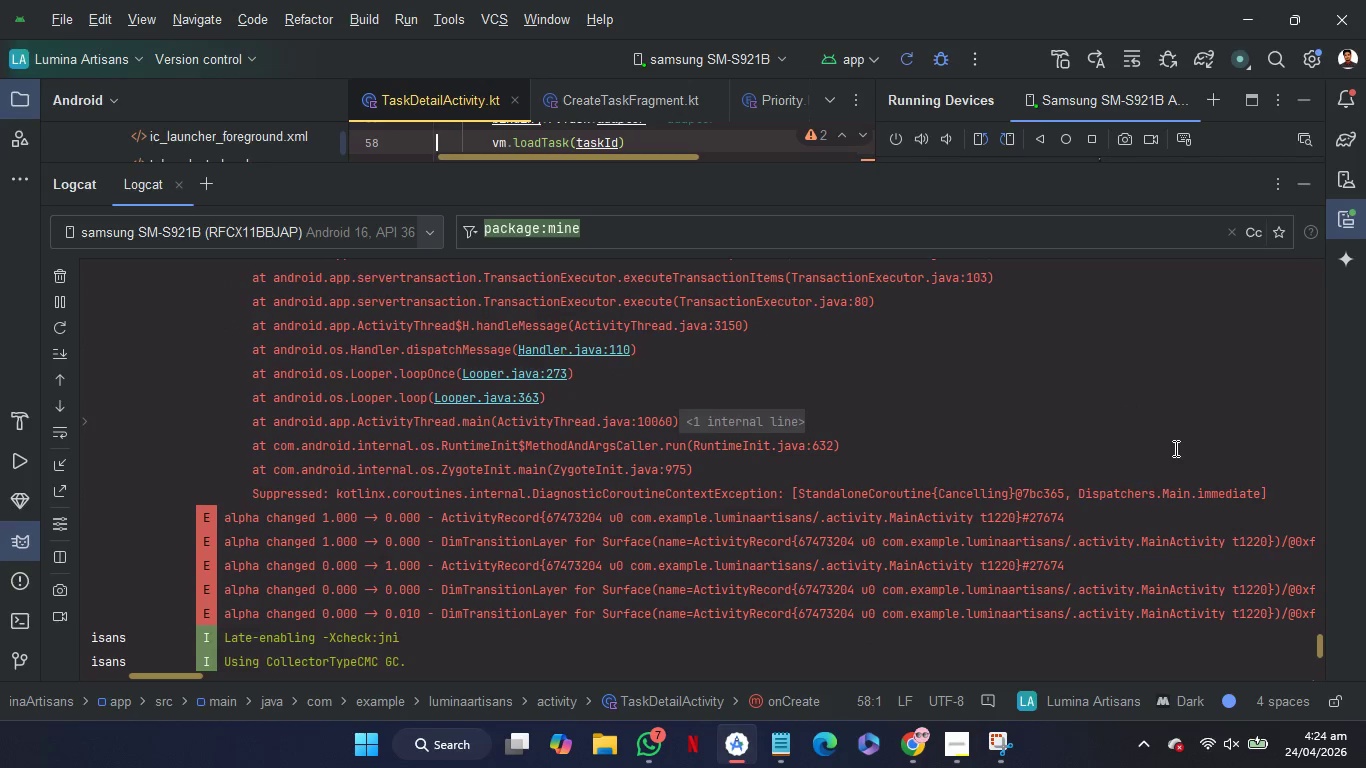 
scroll: coordinate [1174, 448], scroll_direction: up, amount: 3.0
 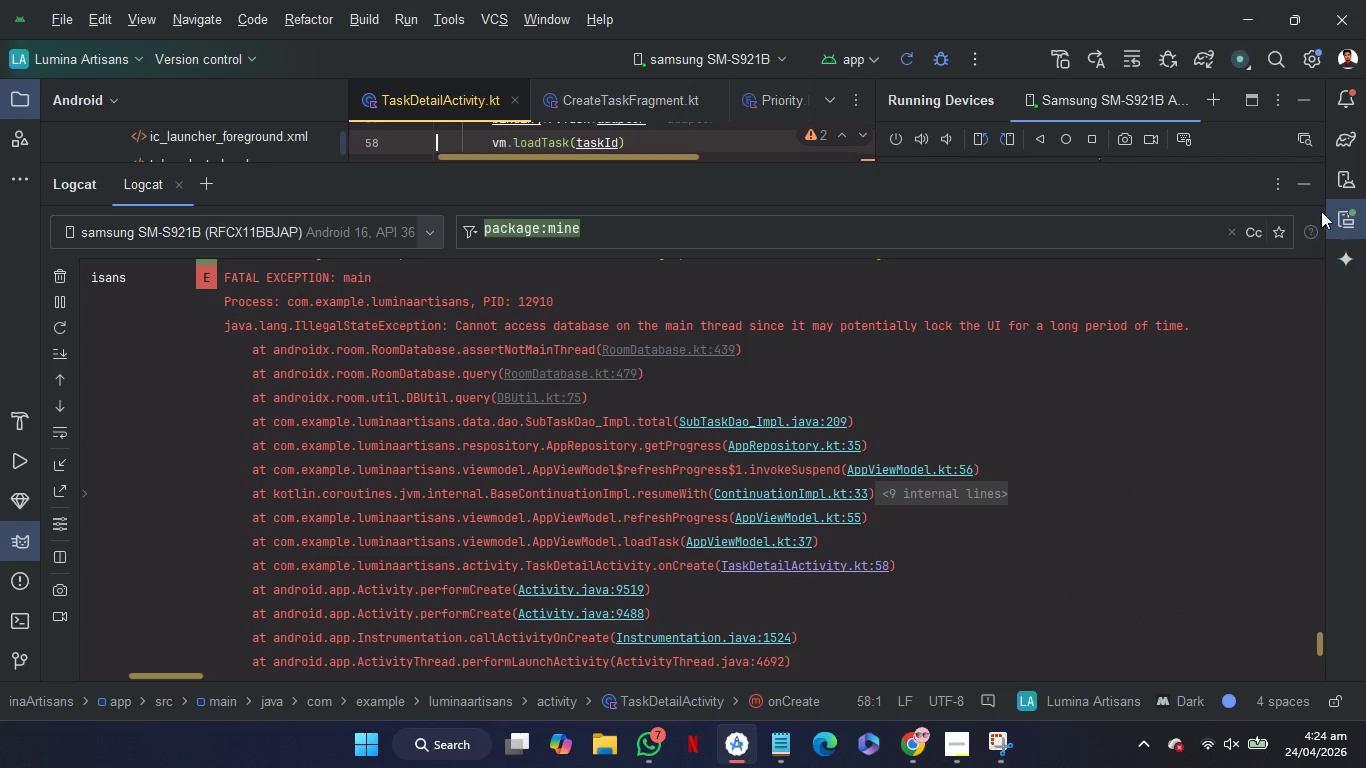 
left_click([1310, 192])
 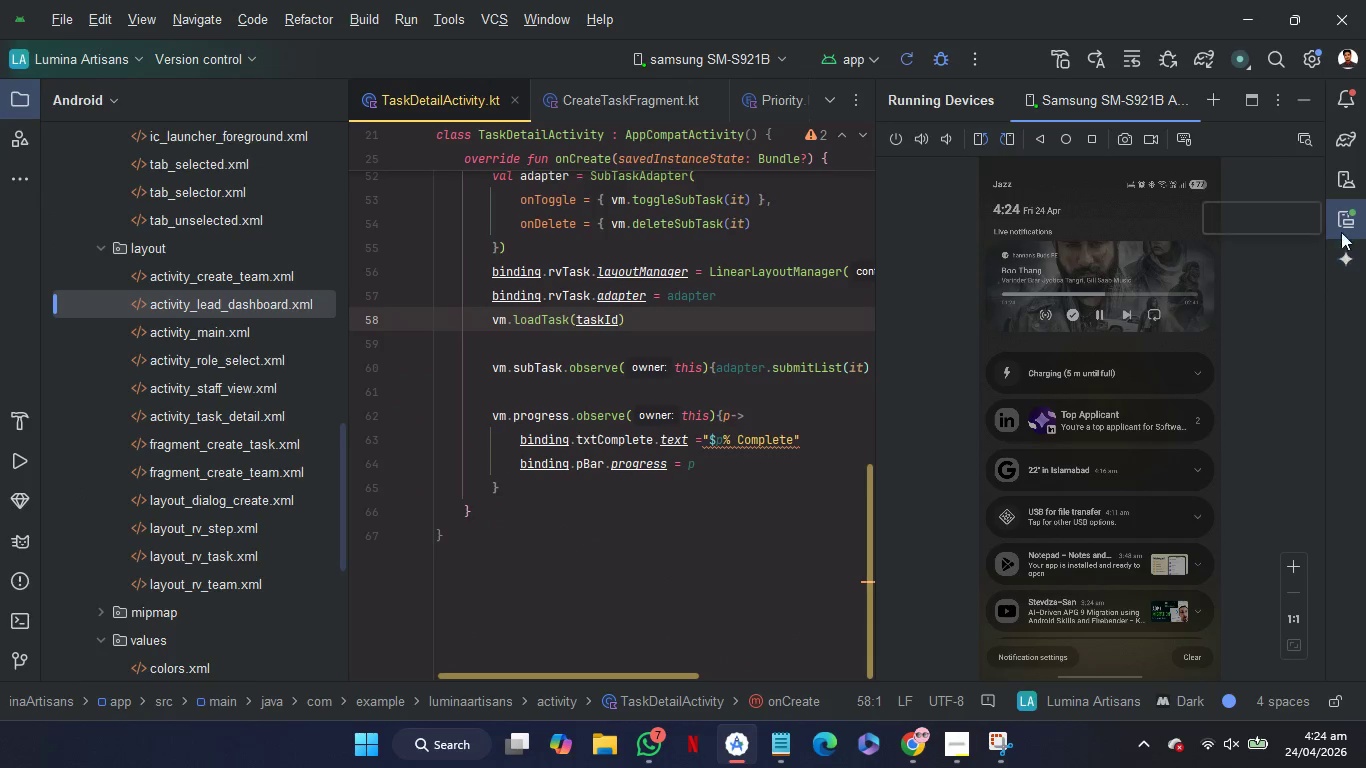 
left_click([1342, 220])
 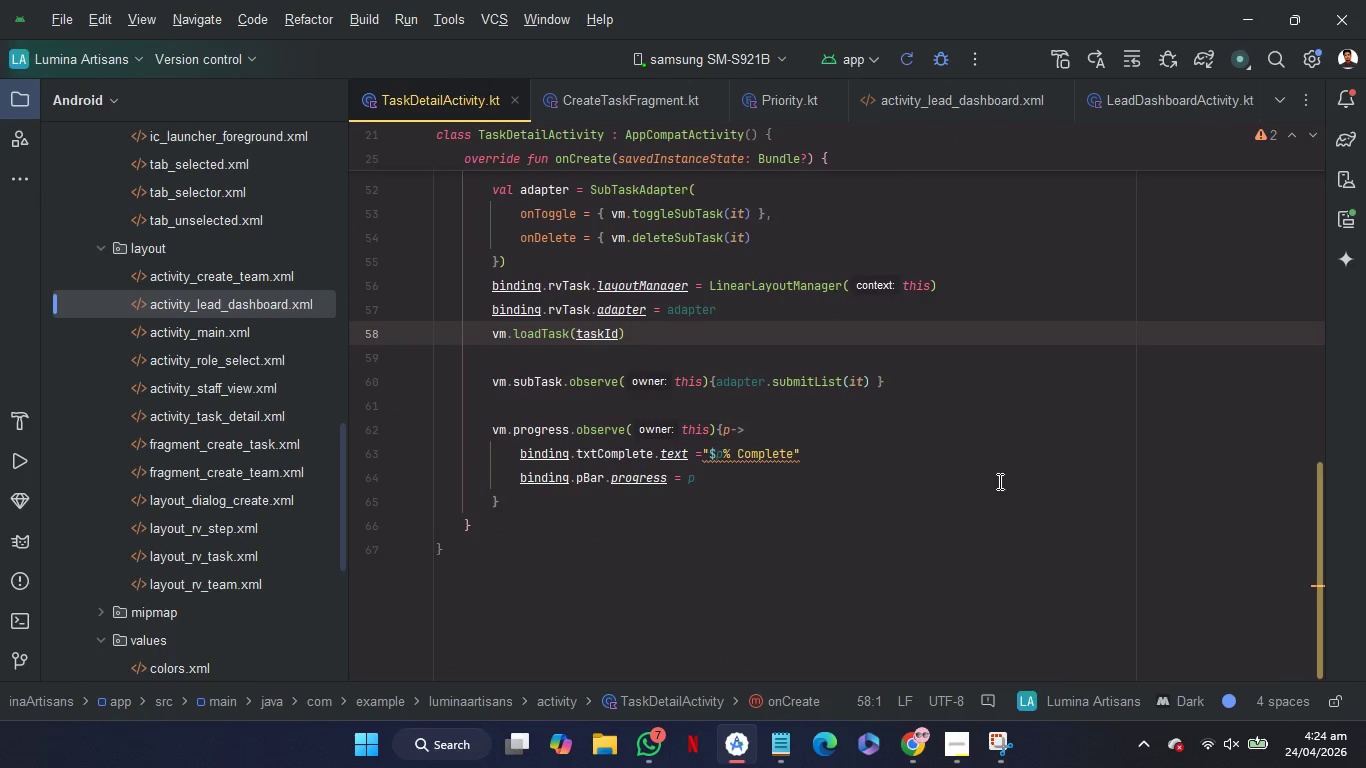 
scroll: coordinate [998, 481], scroll_direction: up, amount: 6.0
 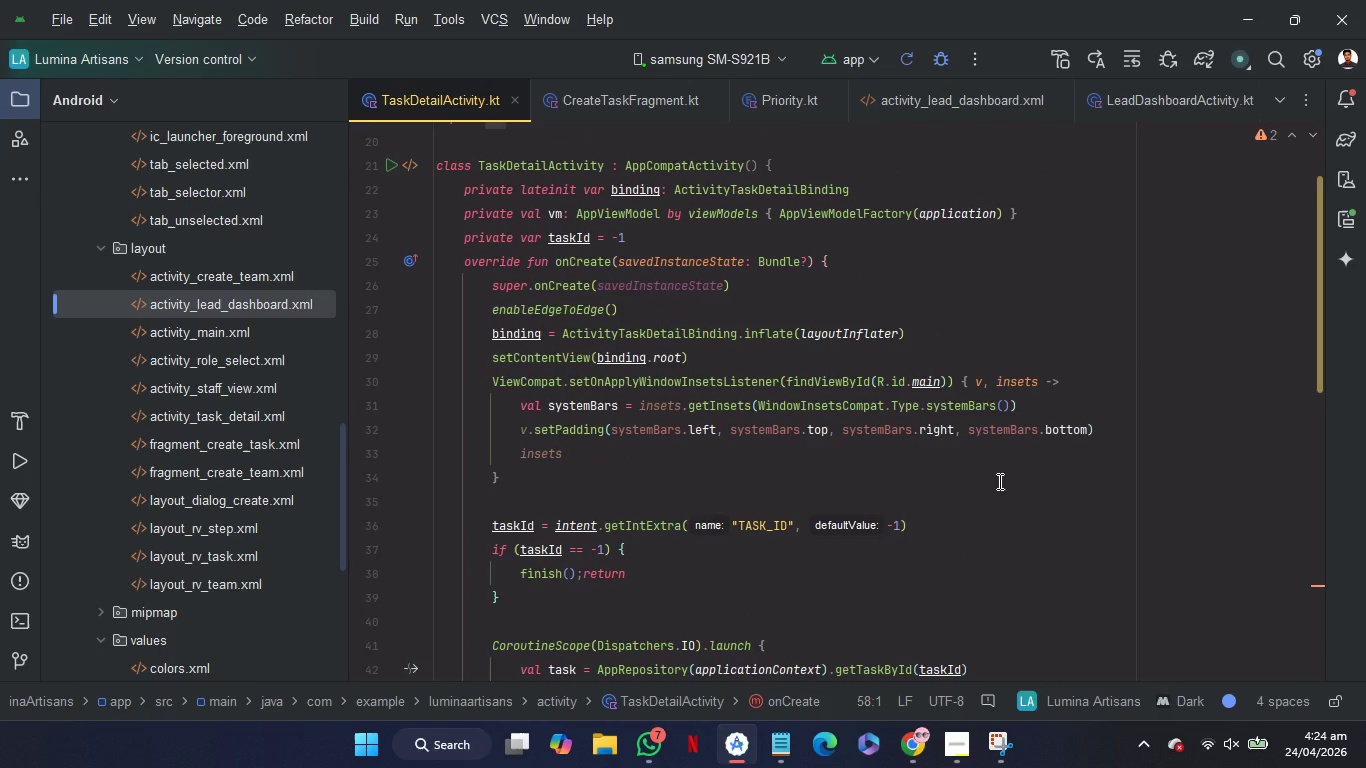 
scroll: coordinate [998, 481], scroll_direction: none, amount: 0.0
 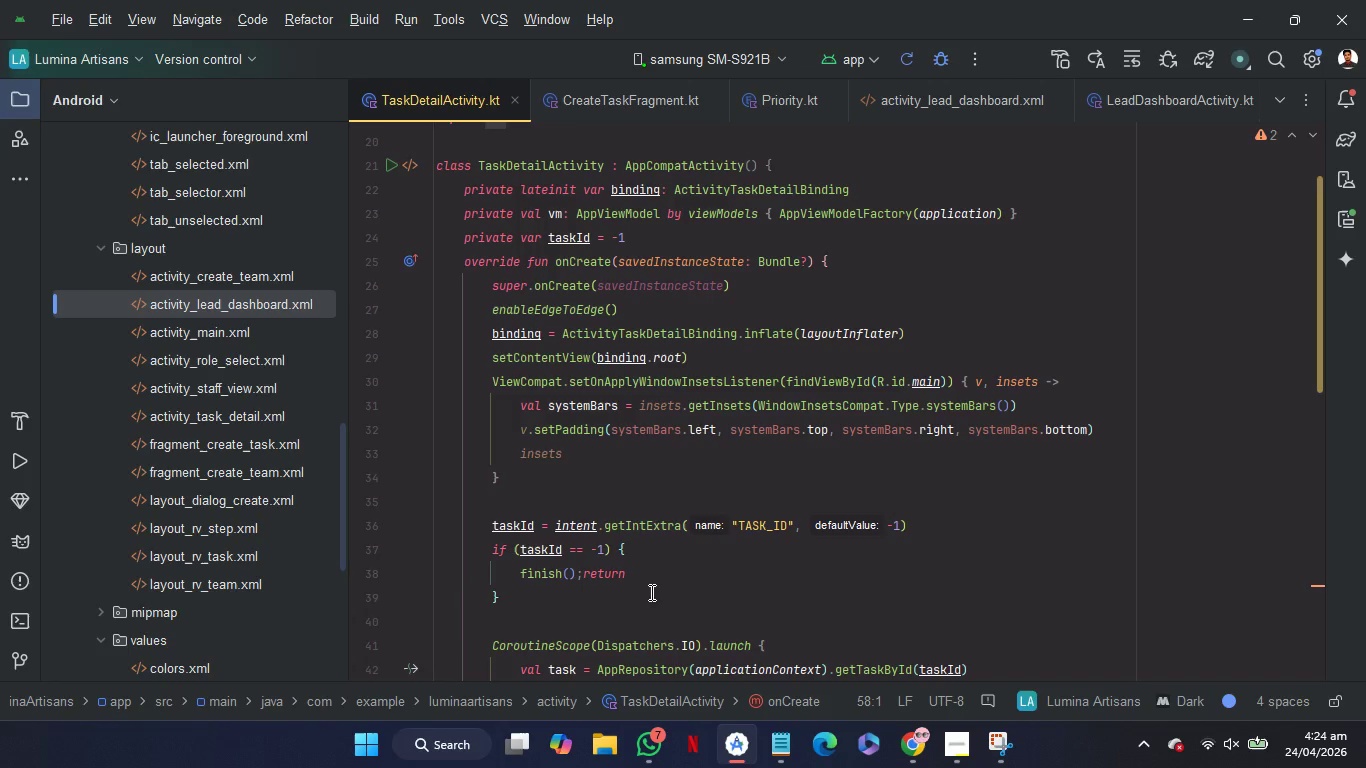 
wait(8.17)
 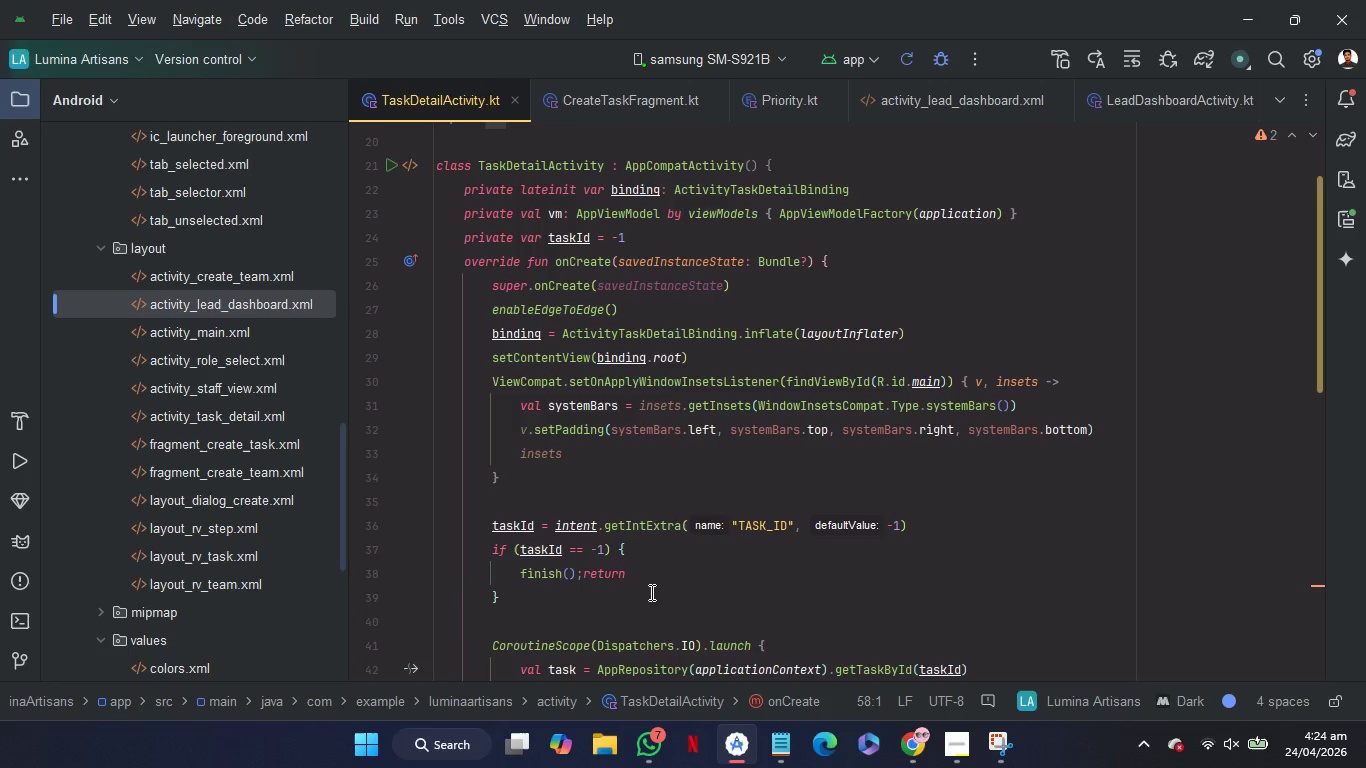 
scroll: coordinate [969, 529], scroll_direction: down, amount: 5.0
 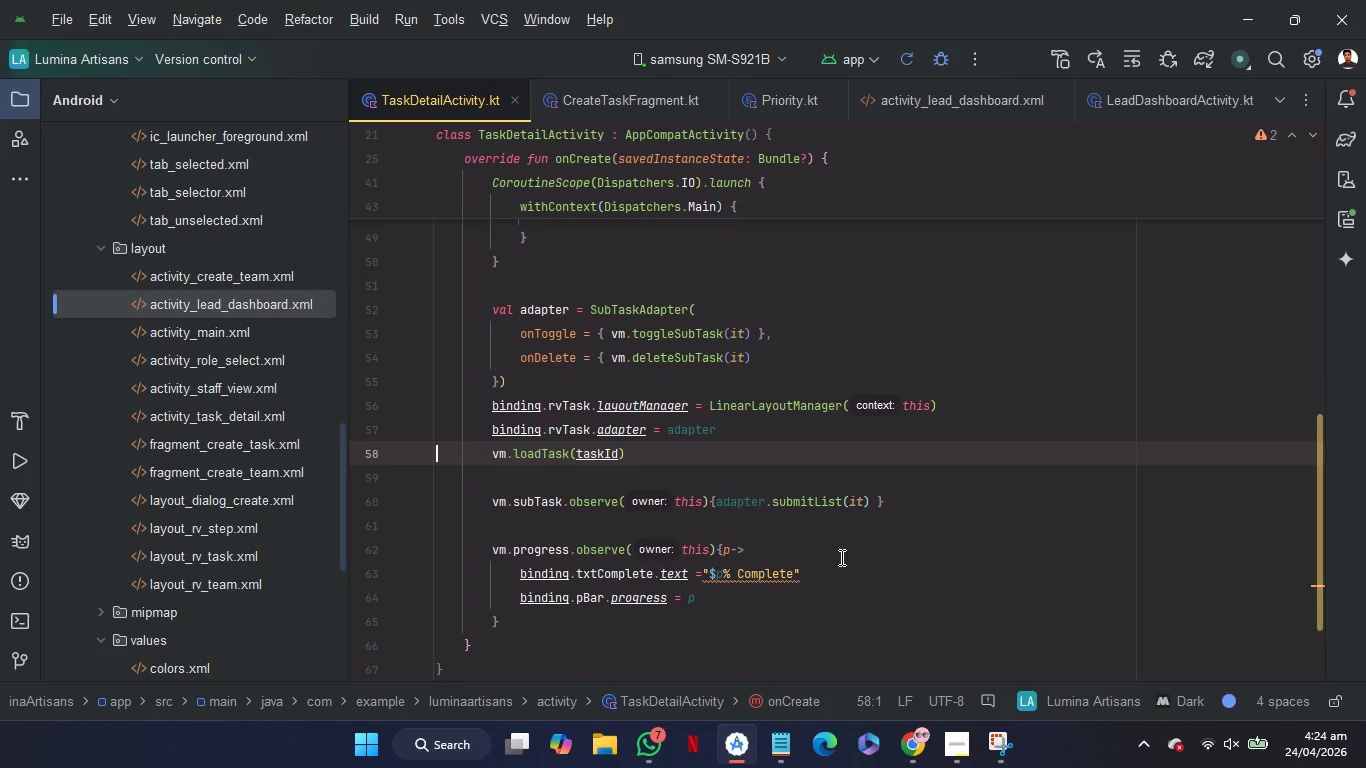 
scroll: coordinate [911, 540], scroll_direction: up, amount: 2.0
 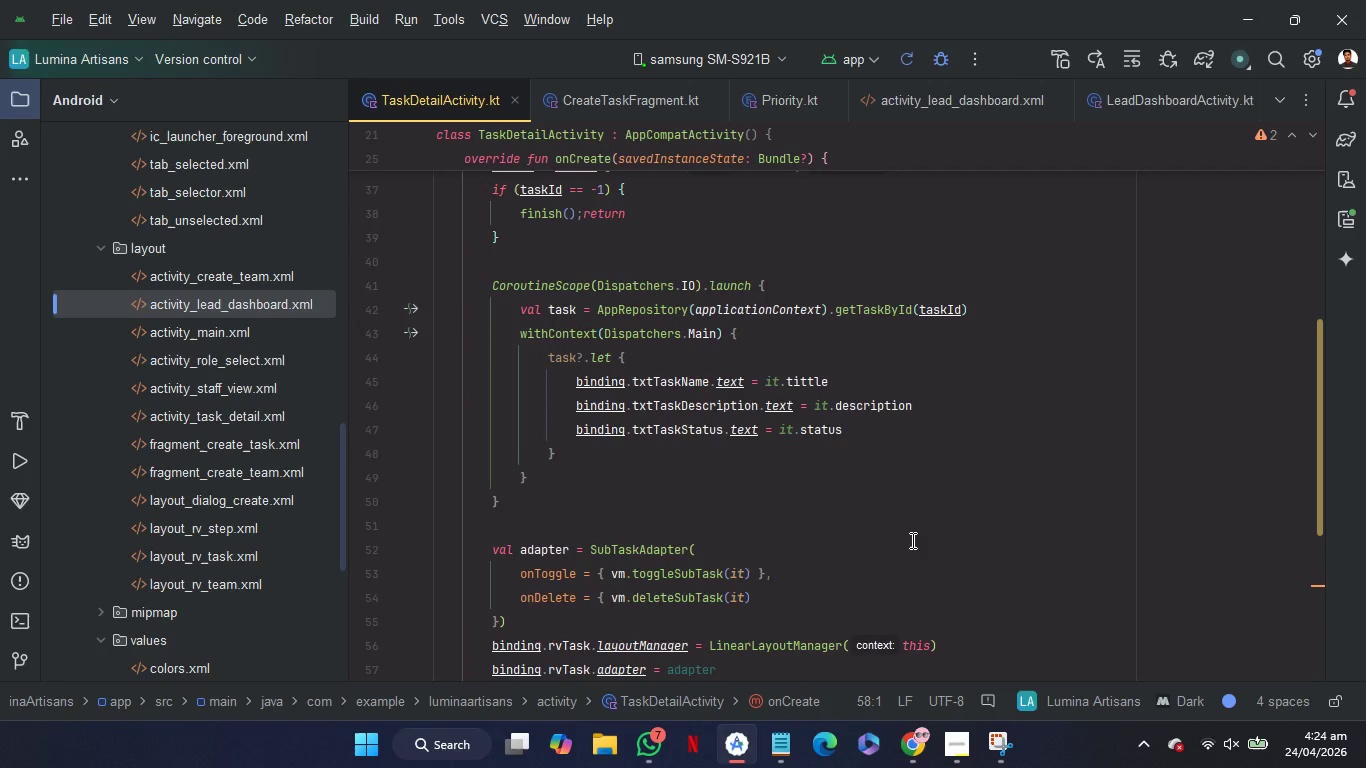 
scroll: coordinate [911, 540], scroll_direction: down, amount: 1.0
 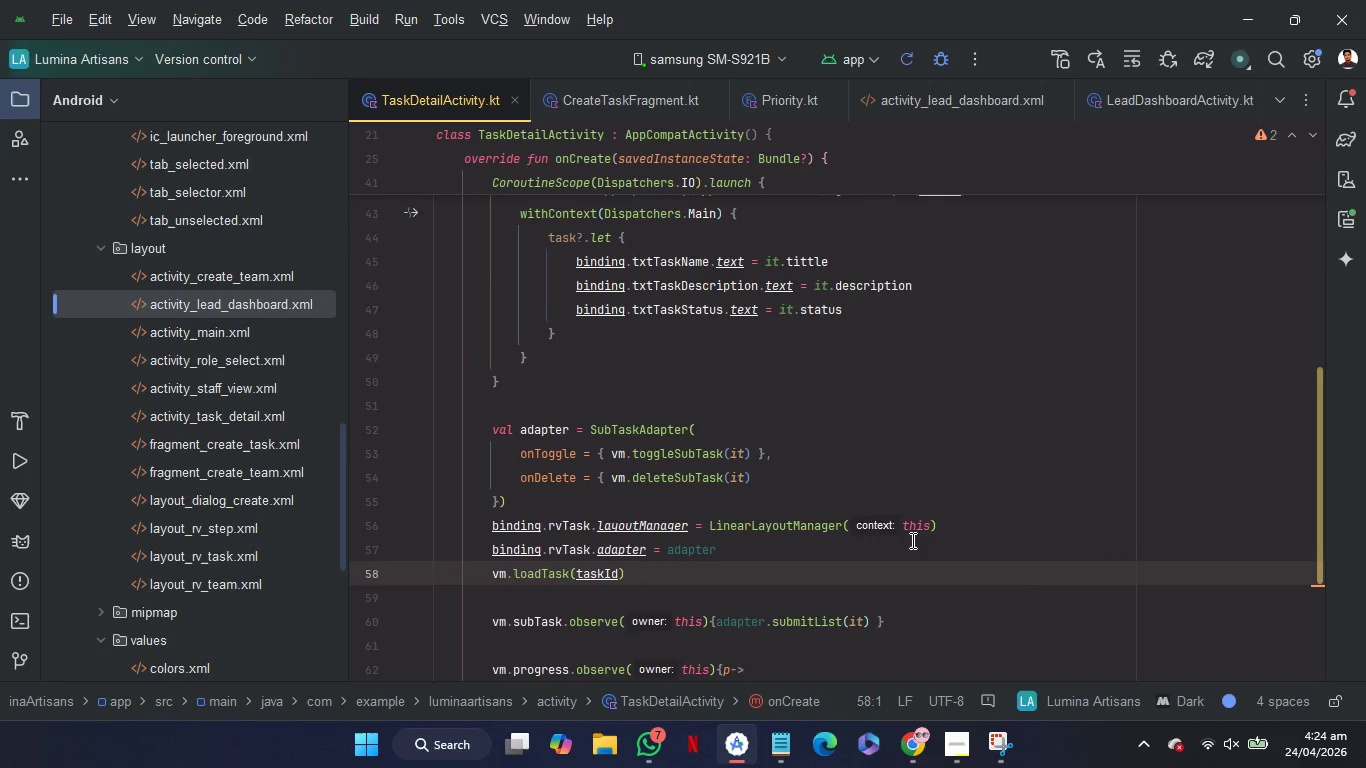 
scroll: coordinate [911, 540], scroll_direction: up, amount: 2.0
 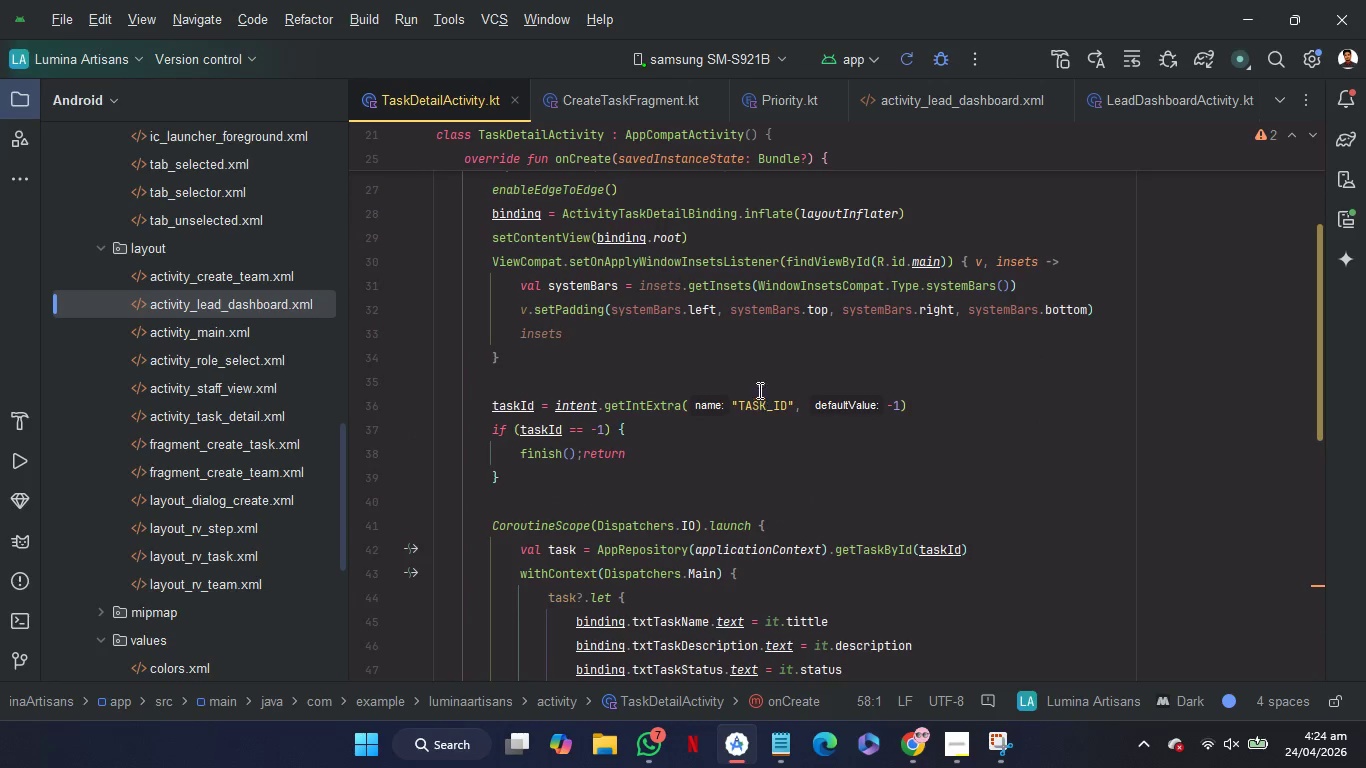 
left_click([758, 377])
 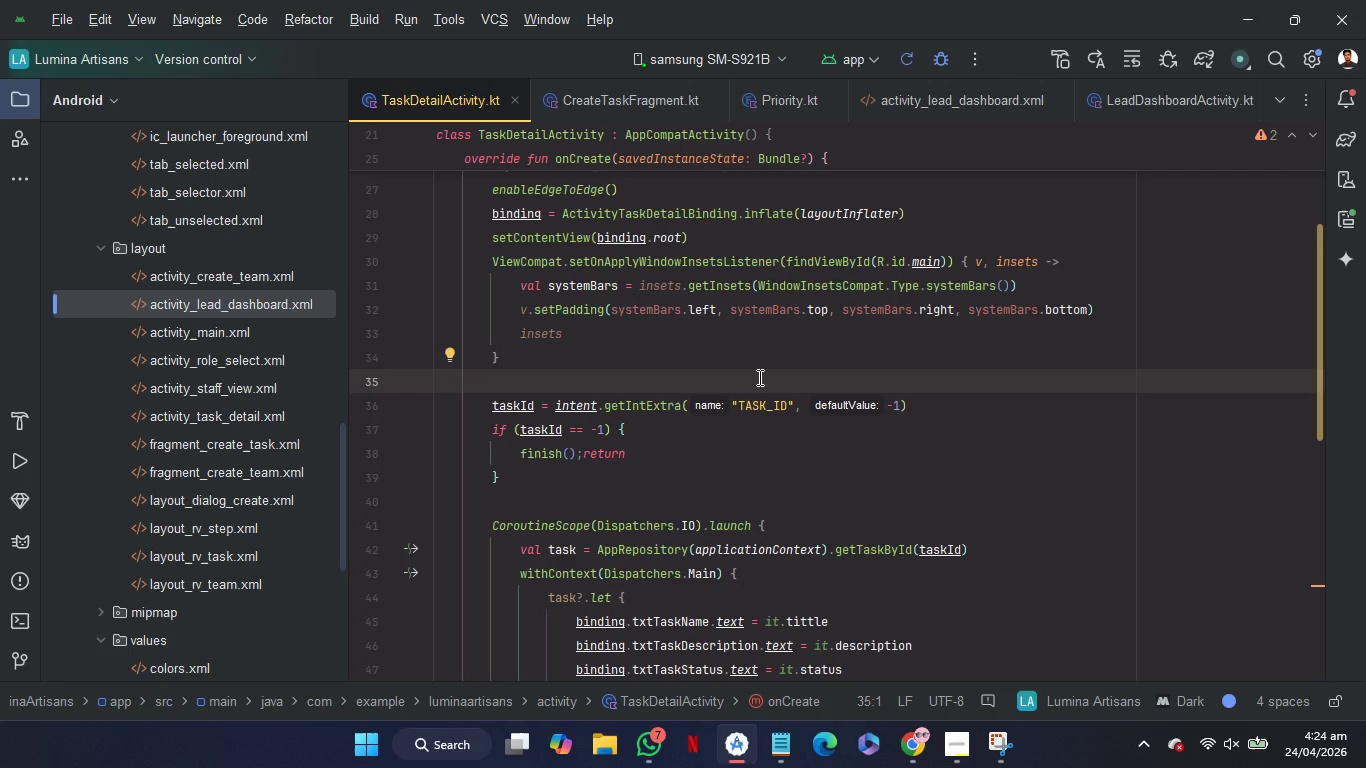 
wait(9.03)
 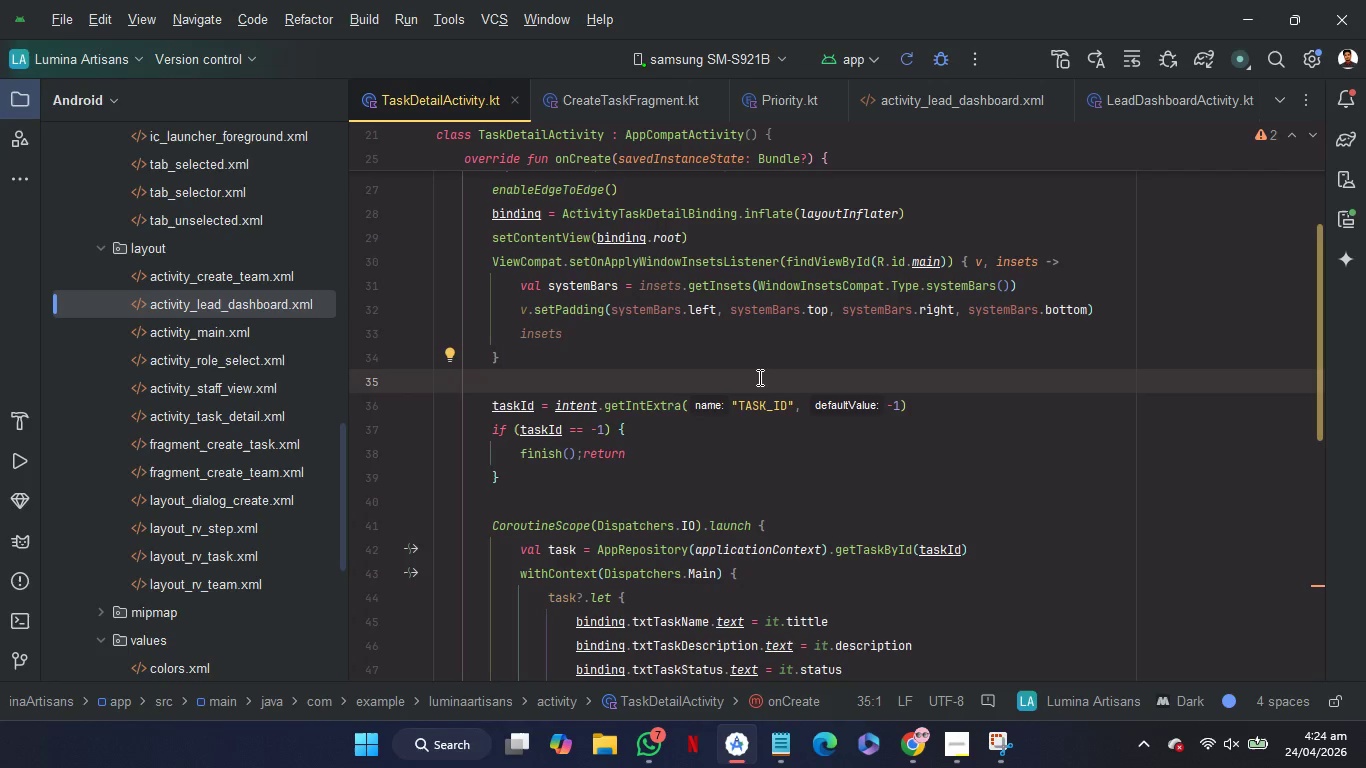 
left_click([586, 460])
 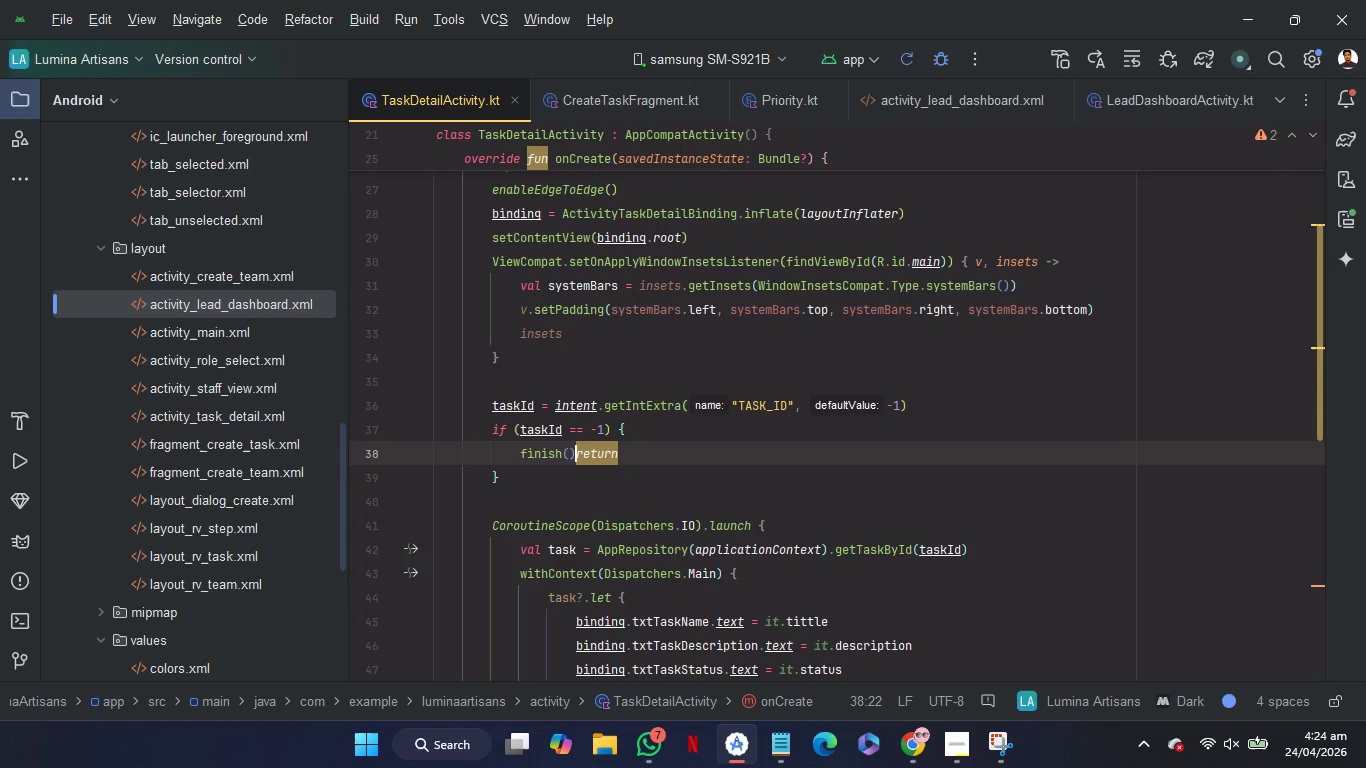 
key(Backspace)
 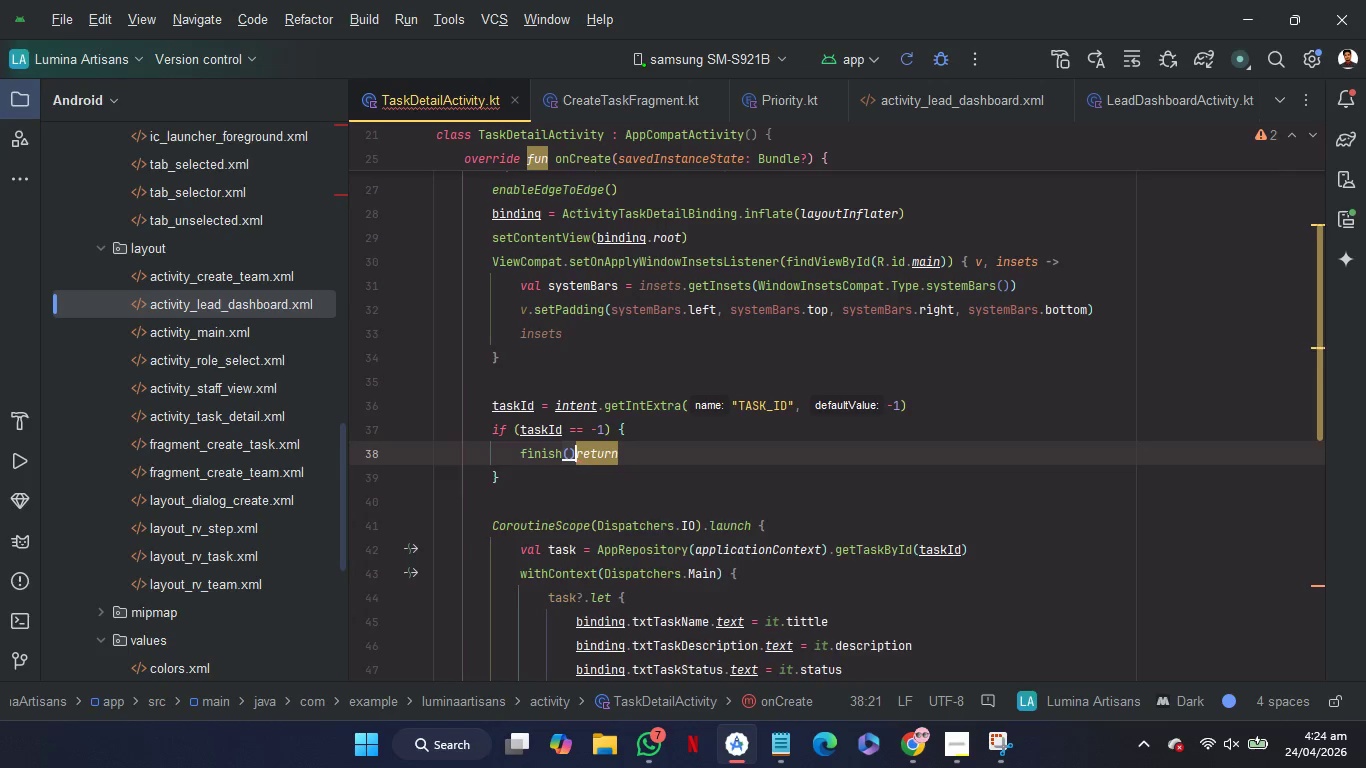 
key(Enter)
 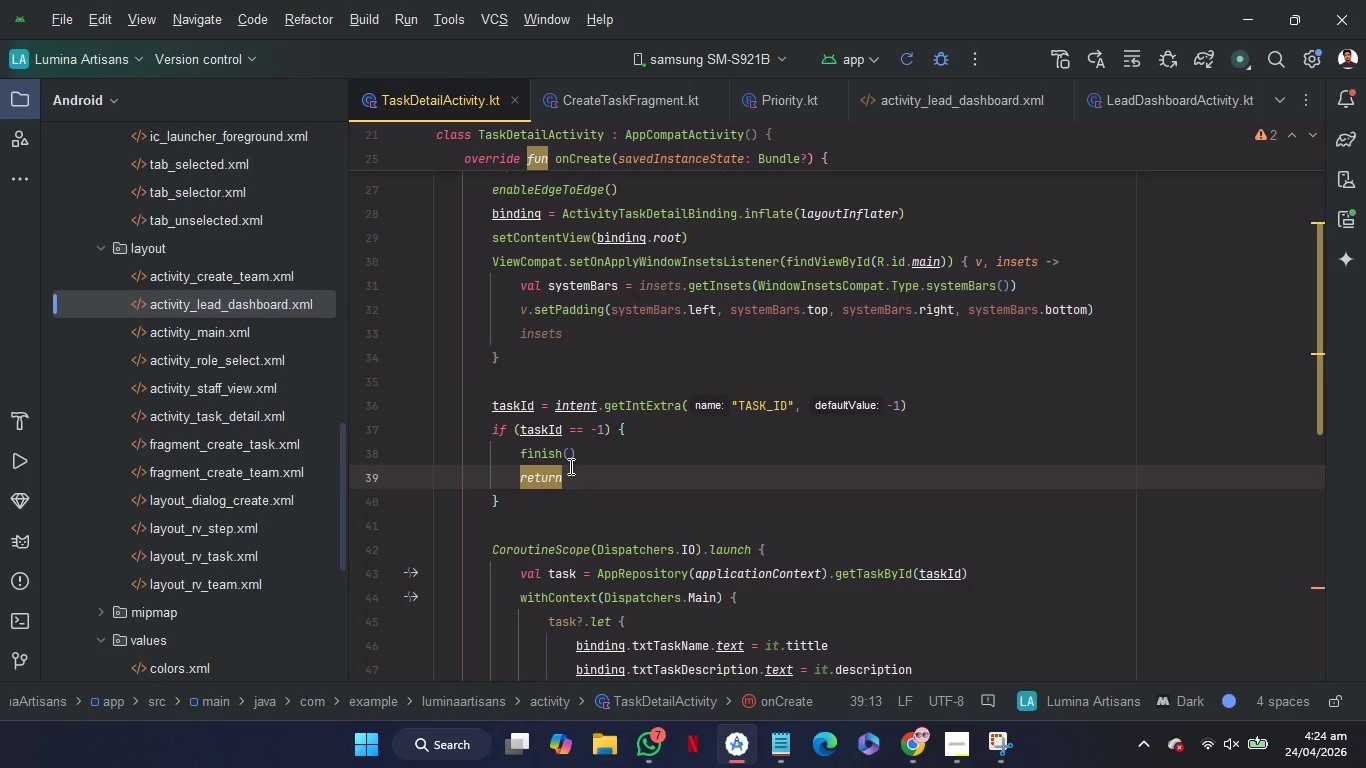 
double_click([544, 481])
 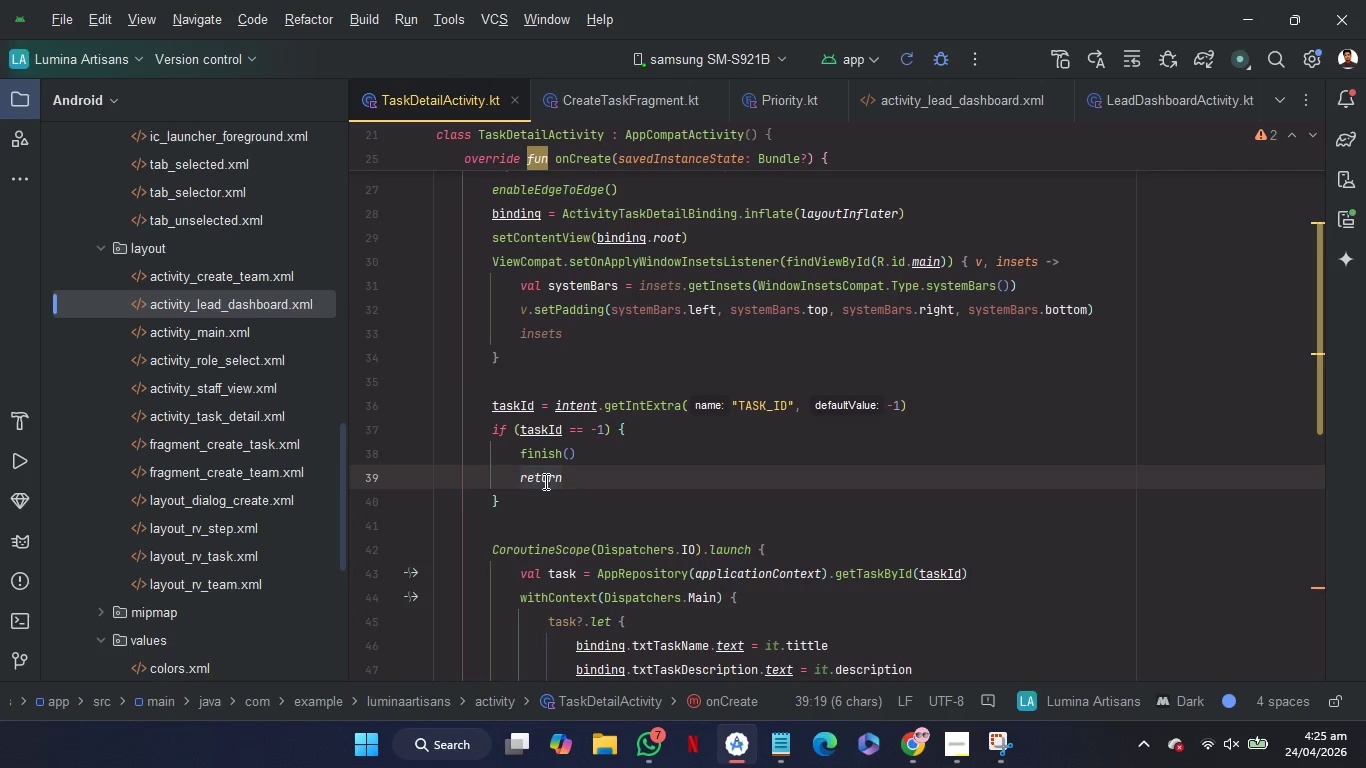 
key(Backspace)
 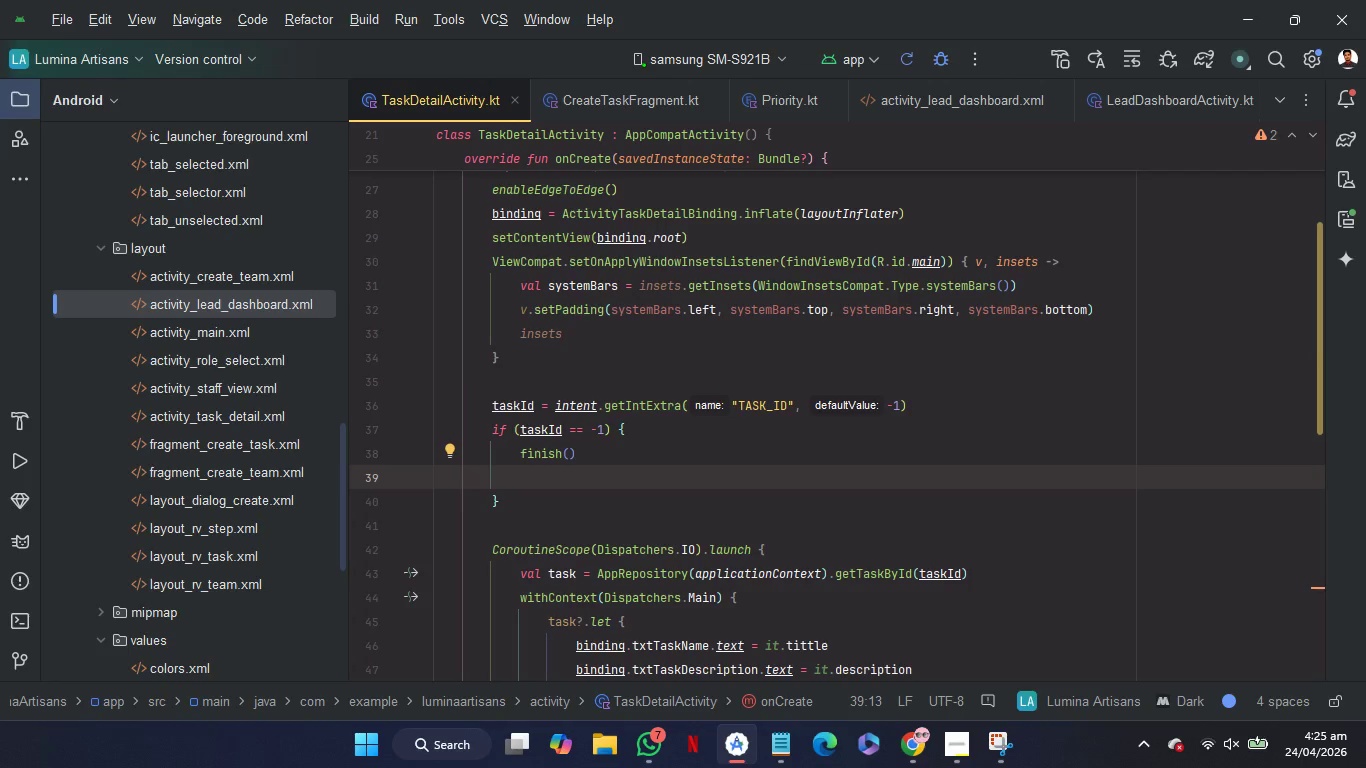 
key(Backspace)
 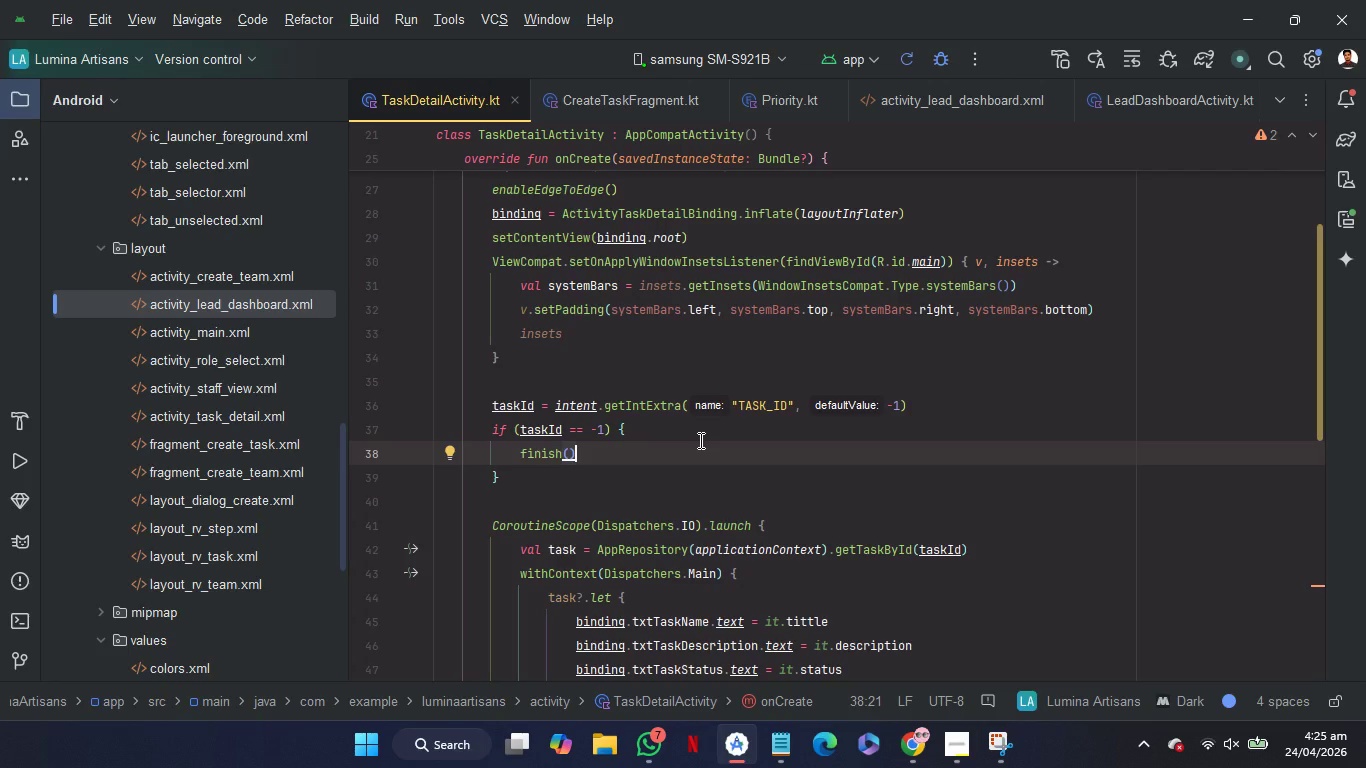 
wait(14.95)
 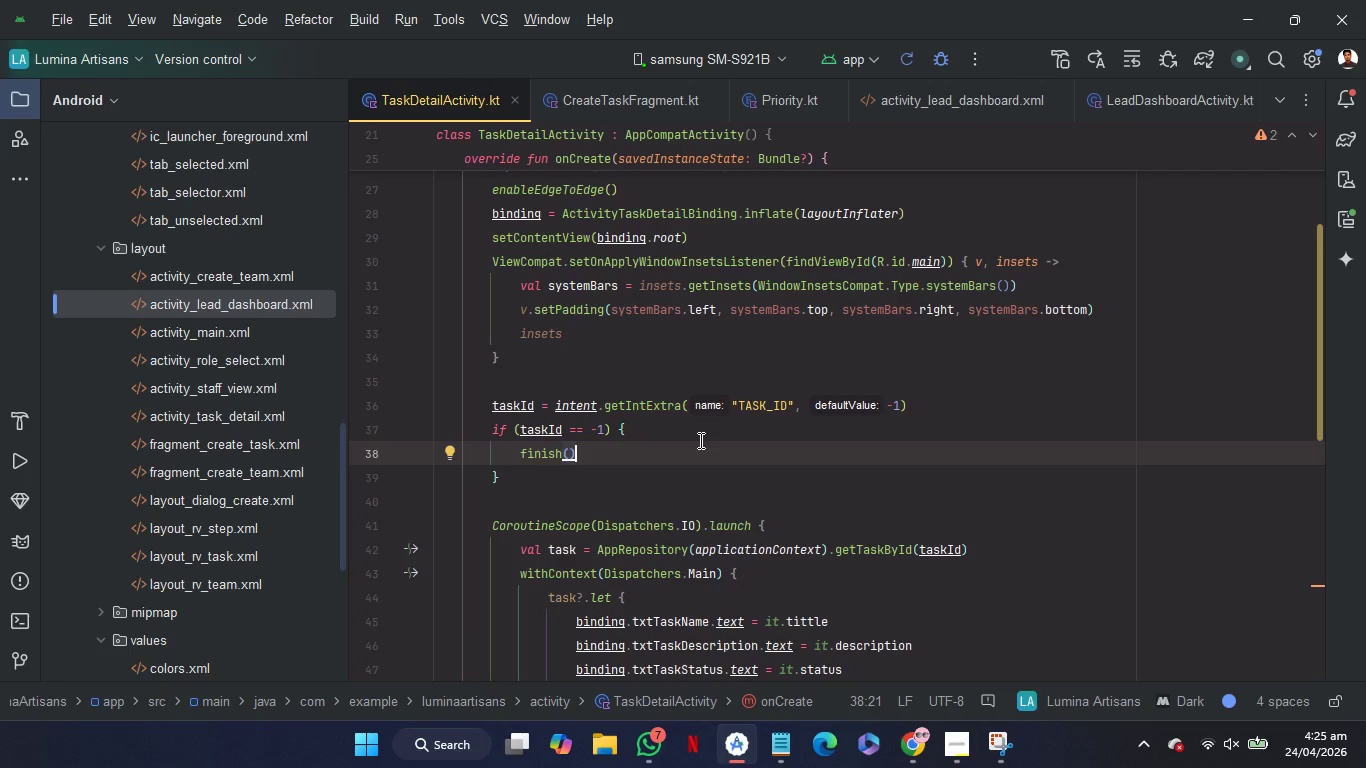 
left_click([690, 366])
 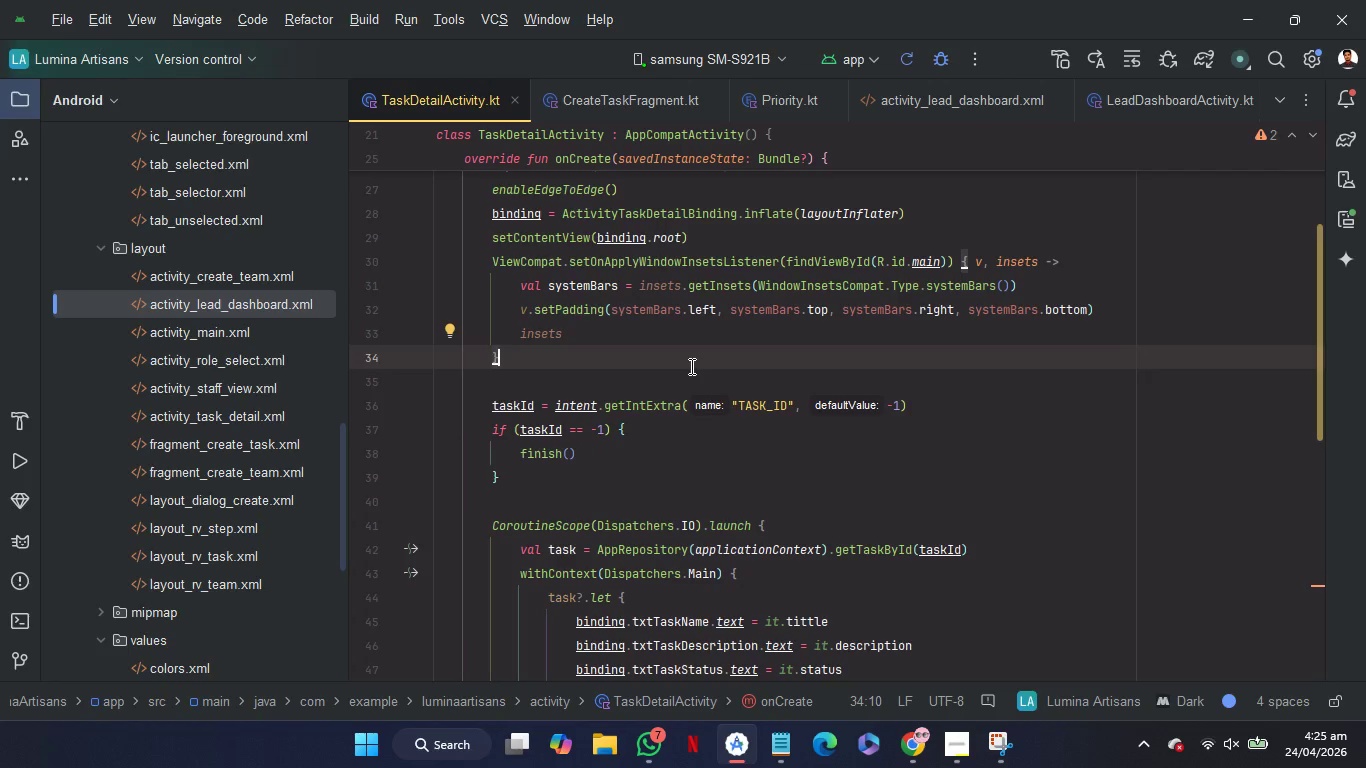 
key(ArrowDown)
 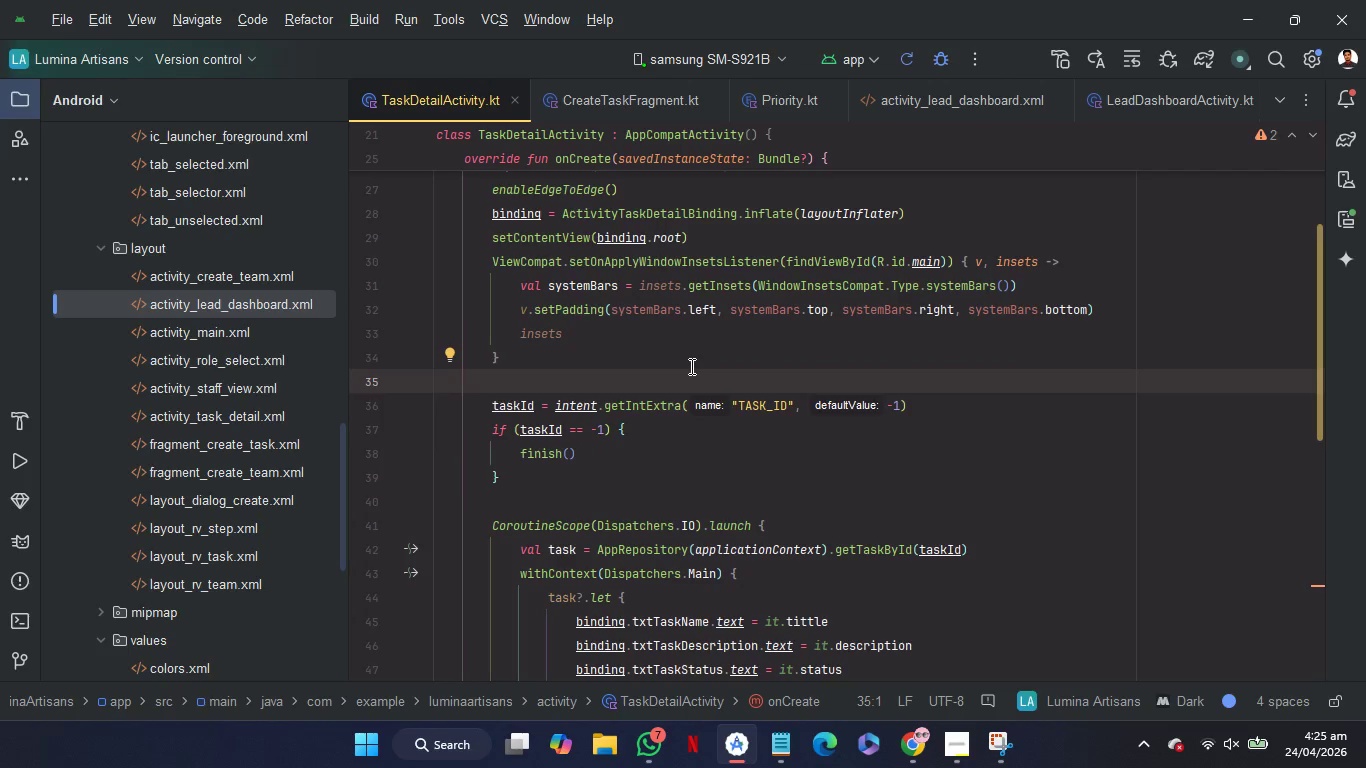 
key(Enter)
 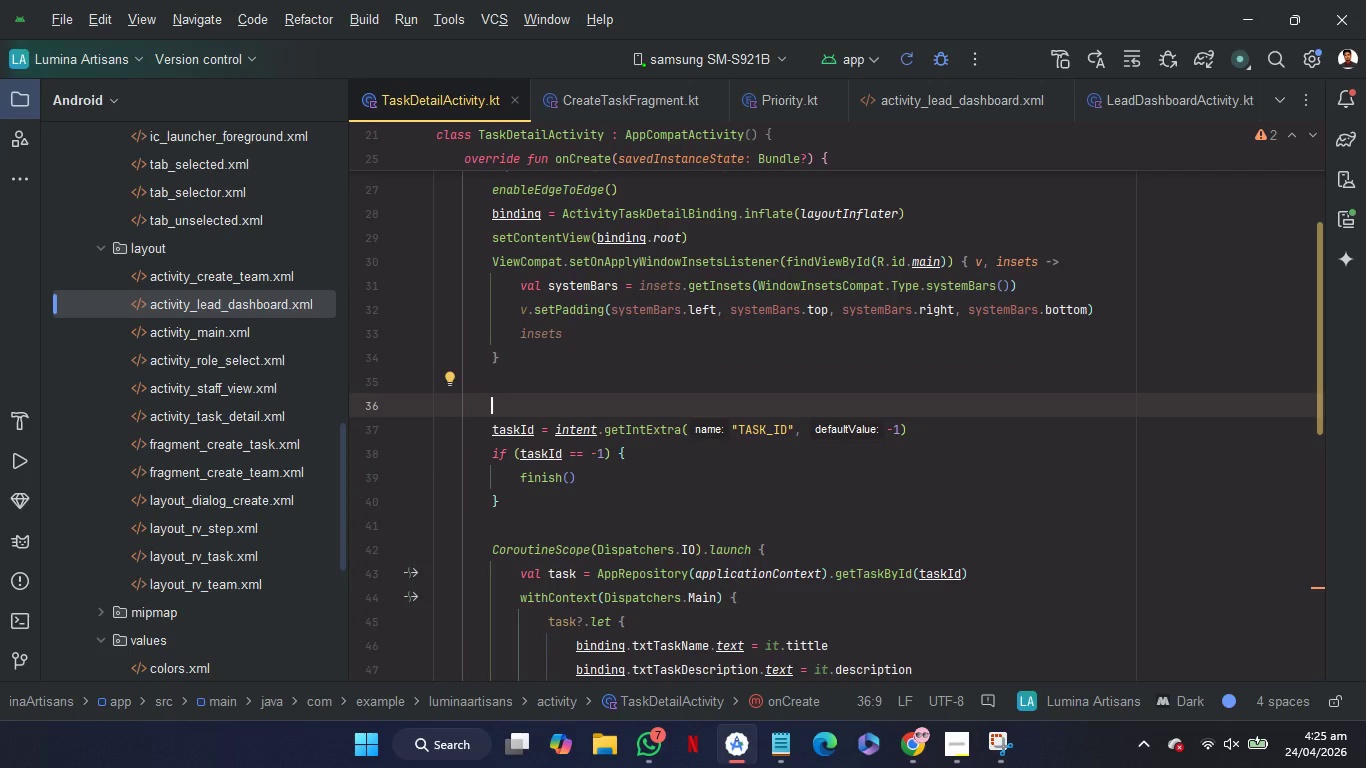 
type(lo)
 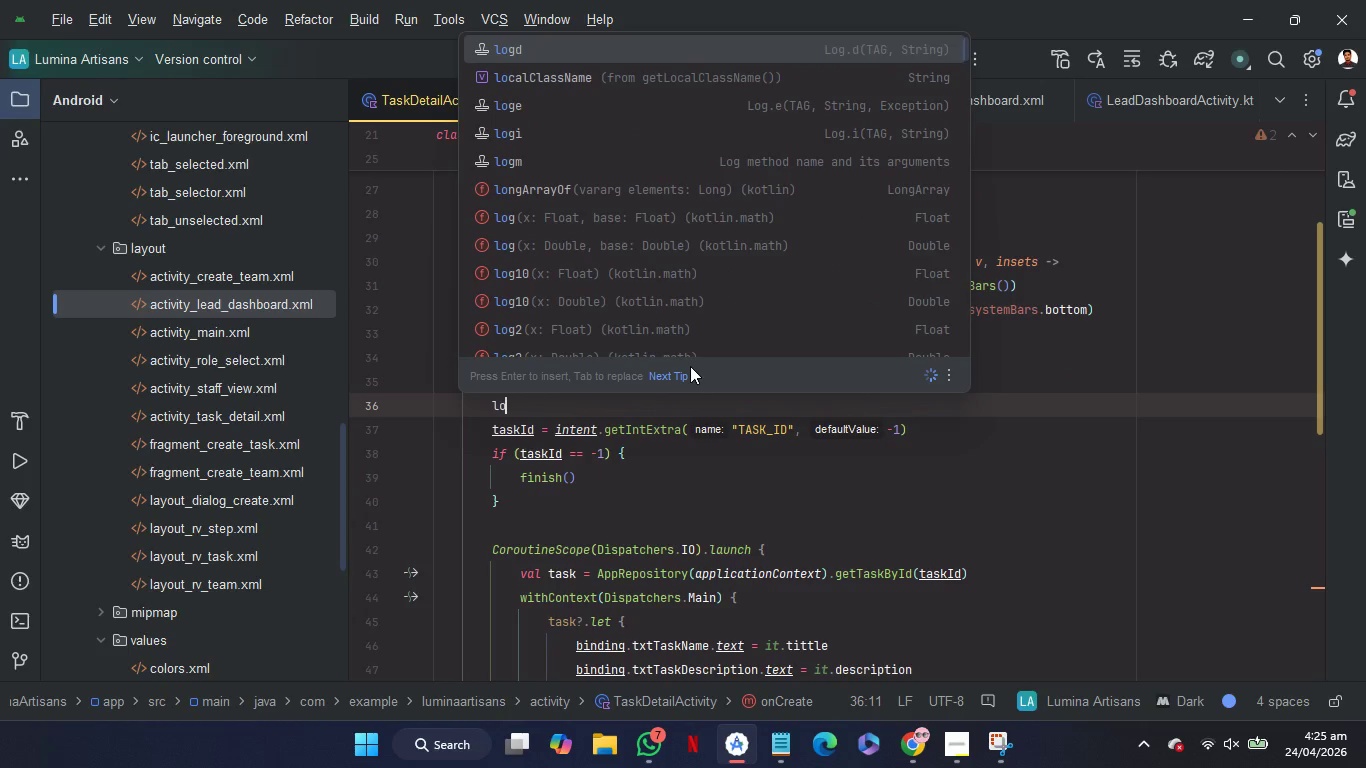 
key(Enter)
 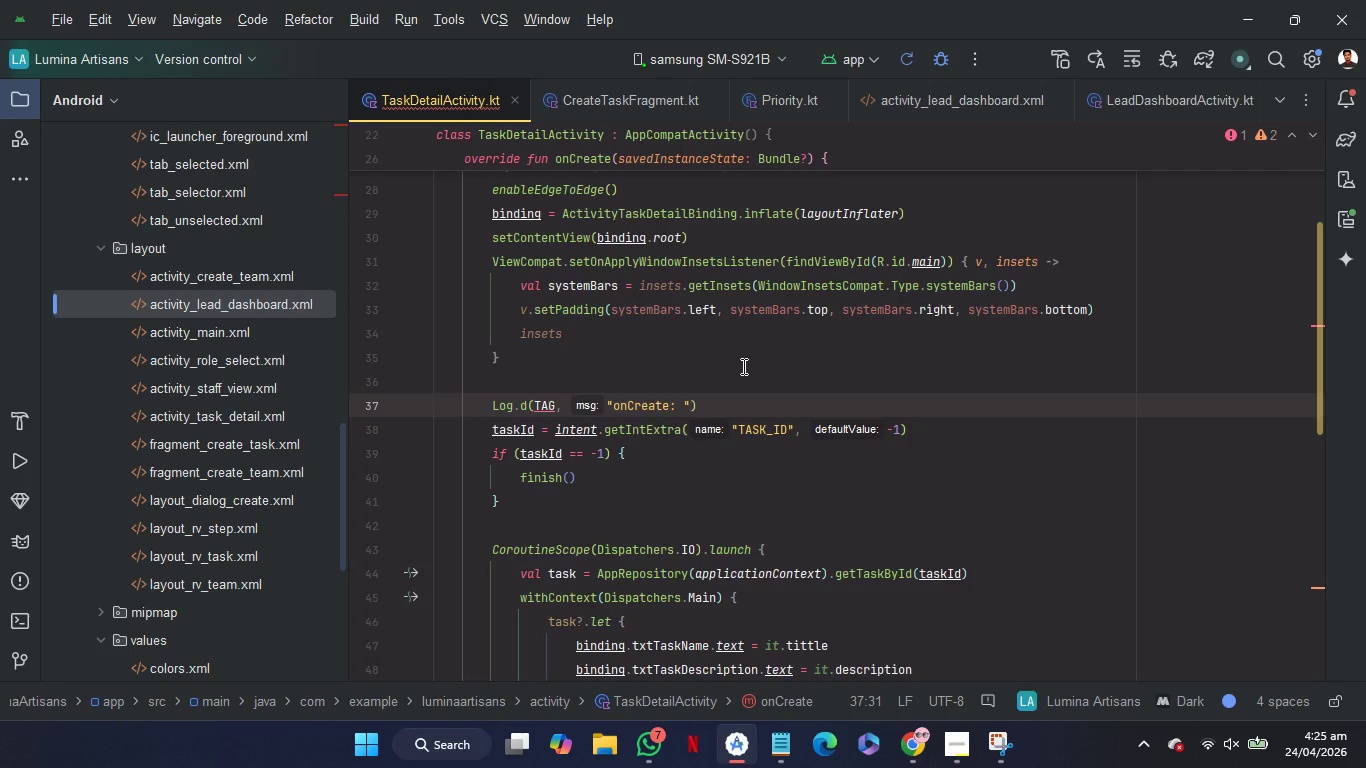 
wait(7.55)
 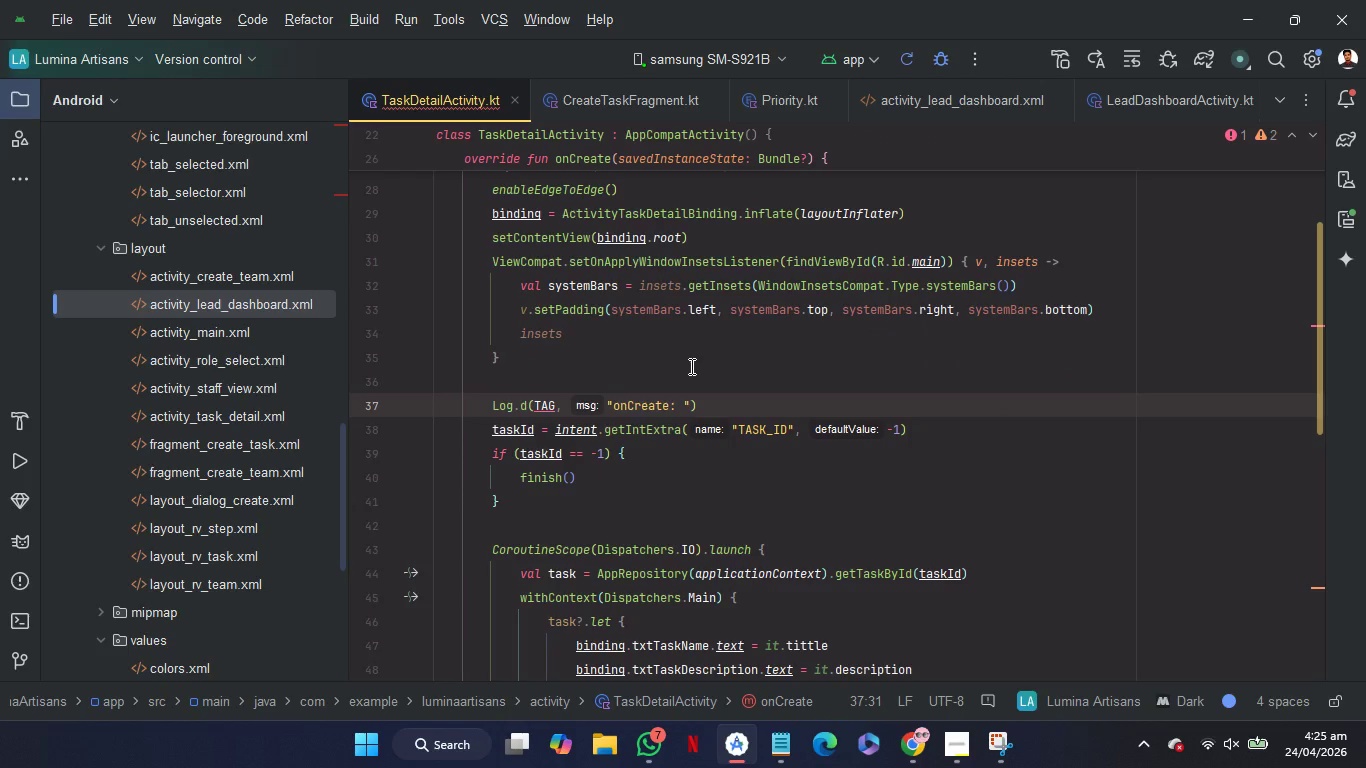 
scroll: coordinate [742, 366], scroll_direction: up, amount: 3.0
 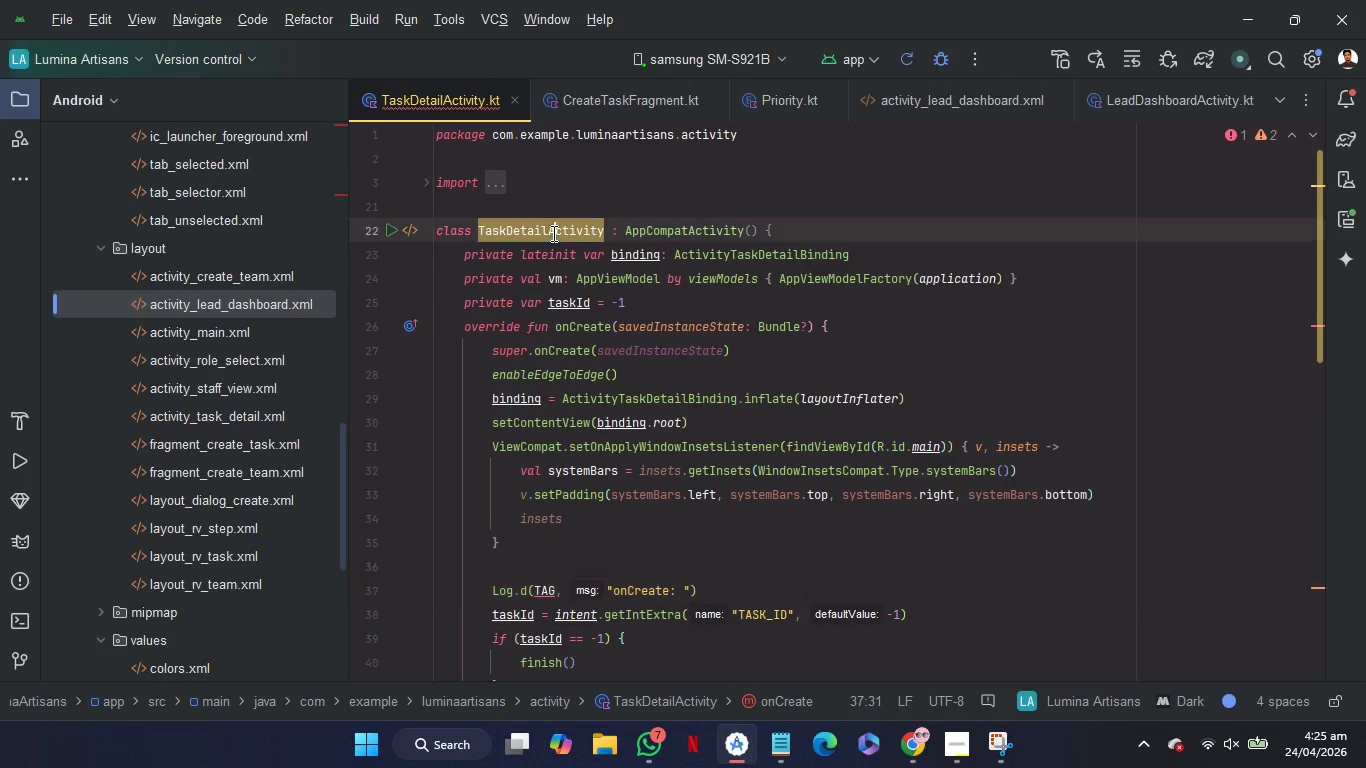 
double_click([552, 233])
 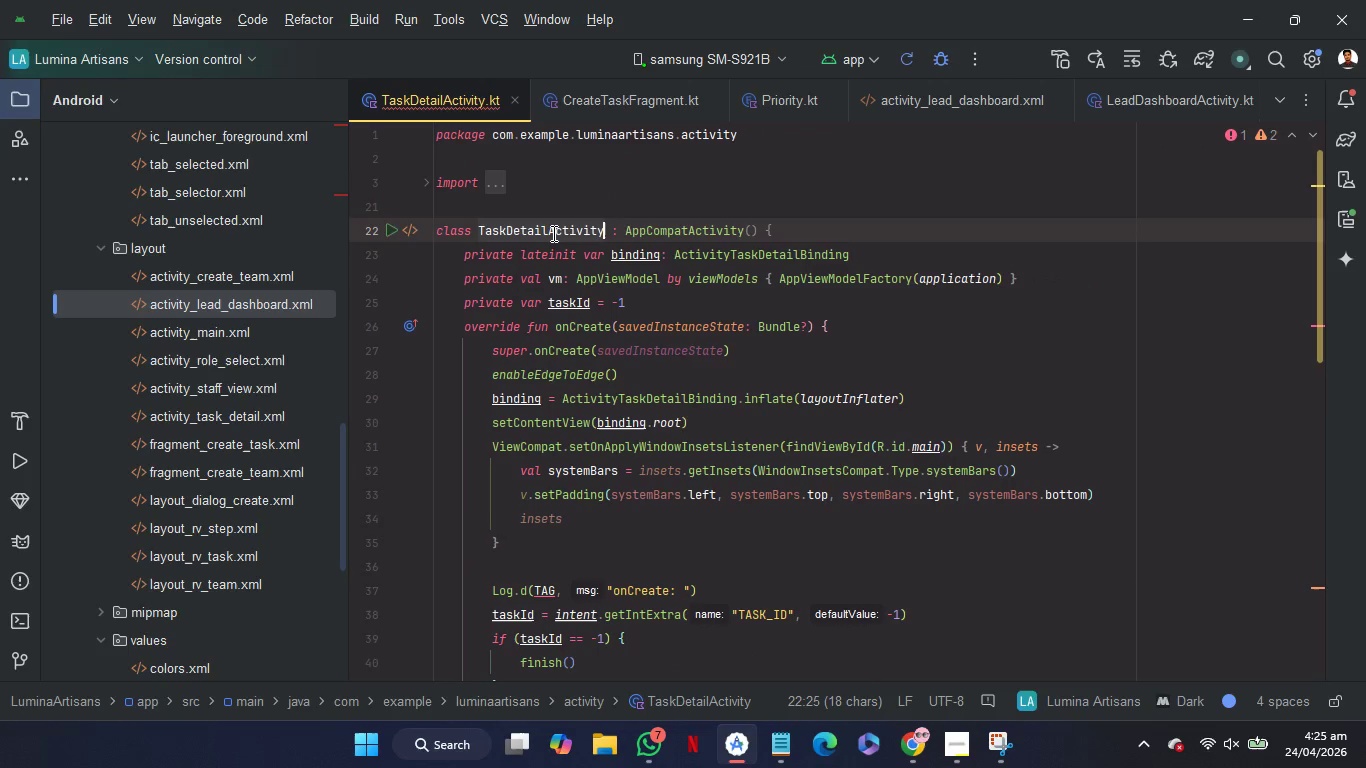 
key(Control+C)
 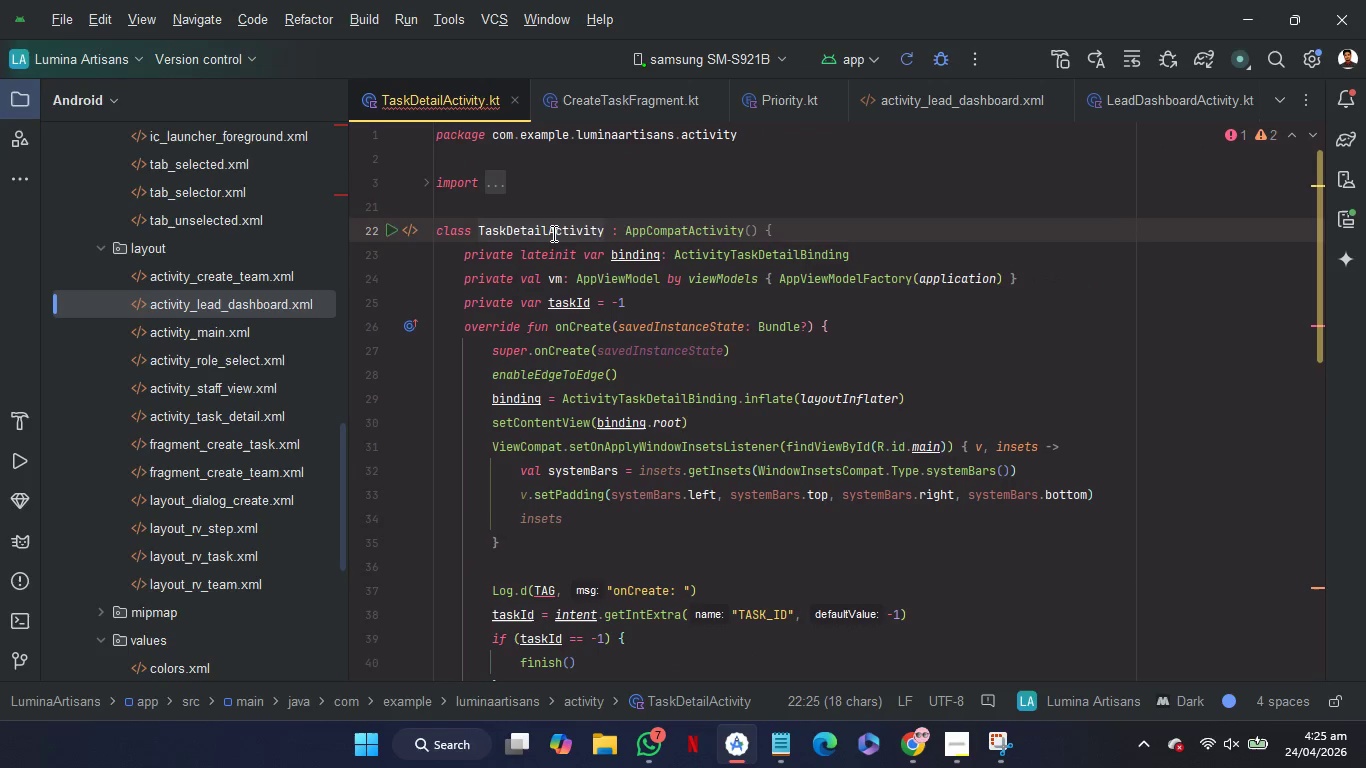 
key(Control+C)
 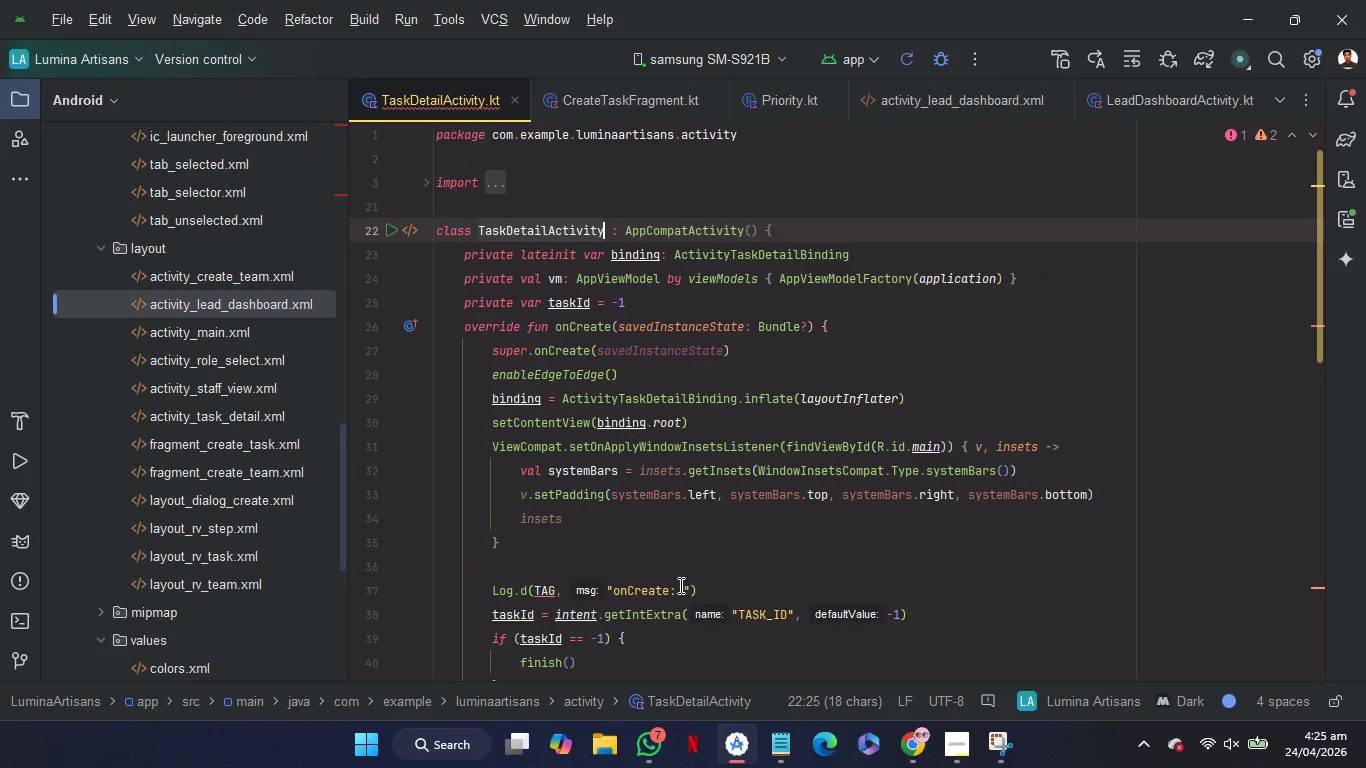 
left_click([679, 585])
 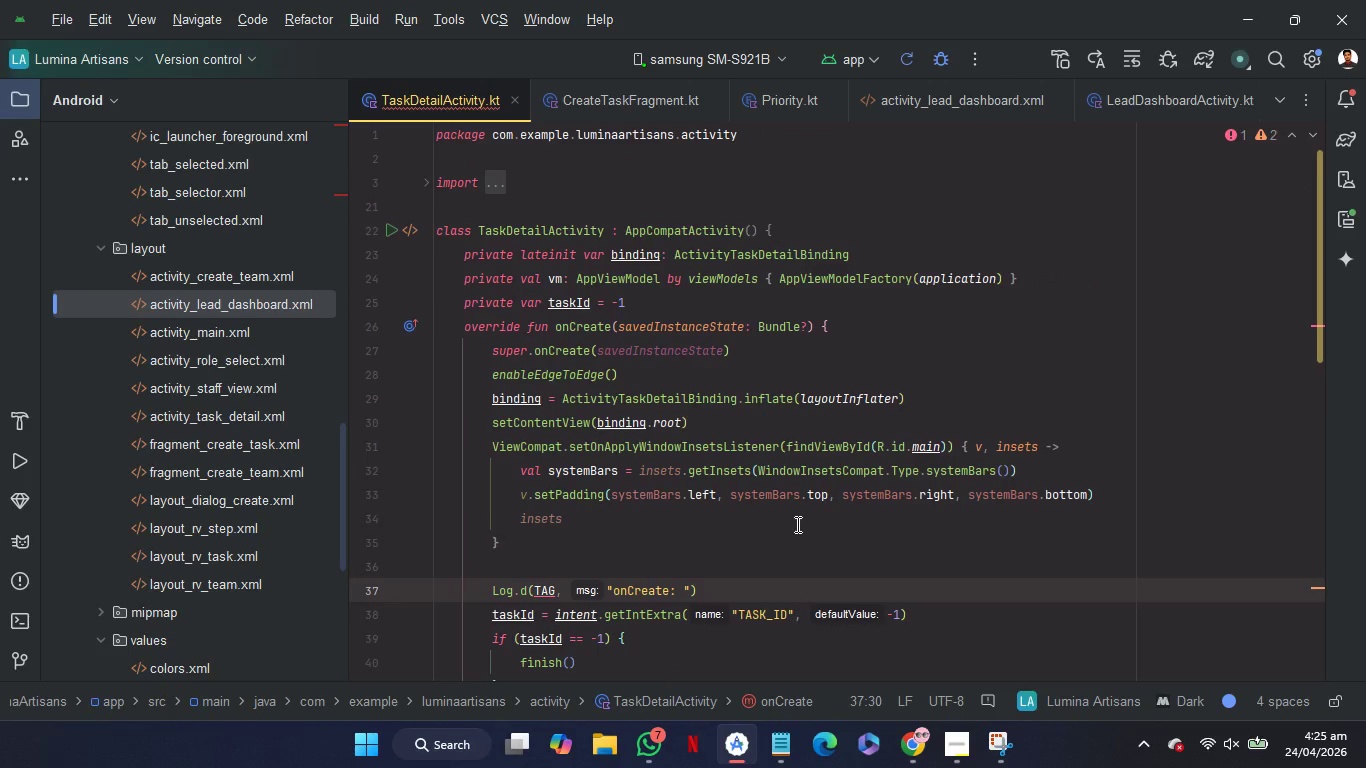 
key(ArrowRight)
 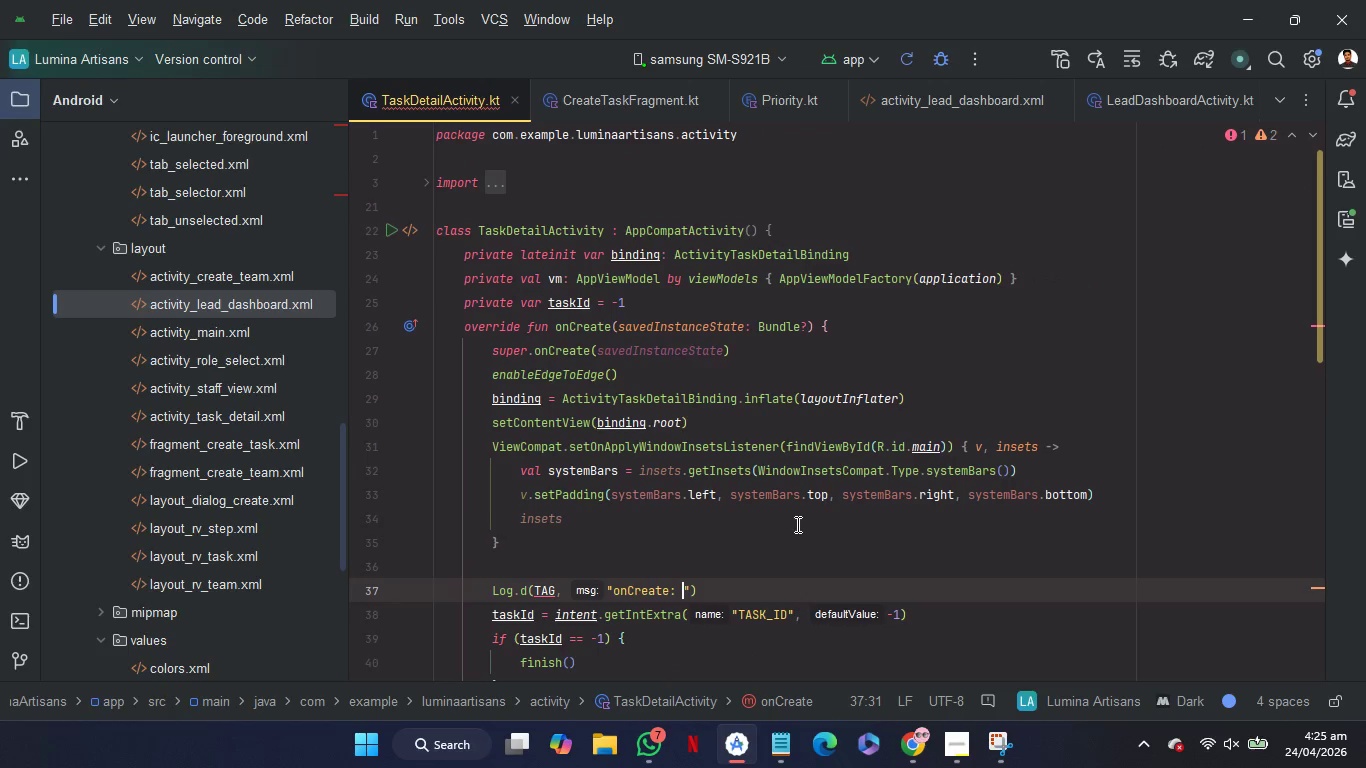 
key(Control+V)
 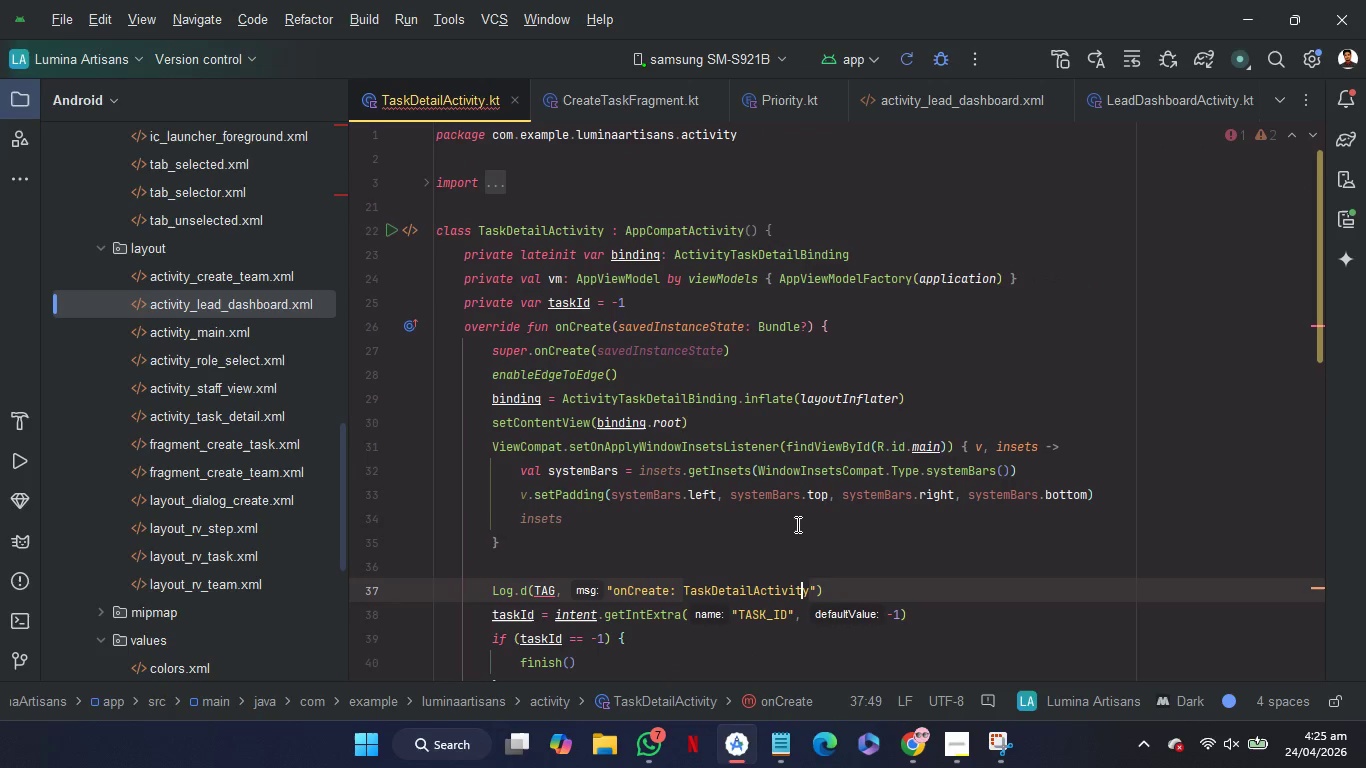 
hold_key(key=ArrowLeft, duration=1.27)
 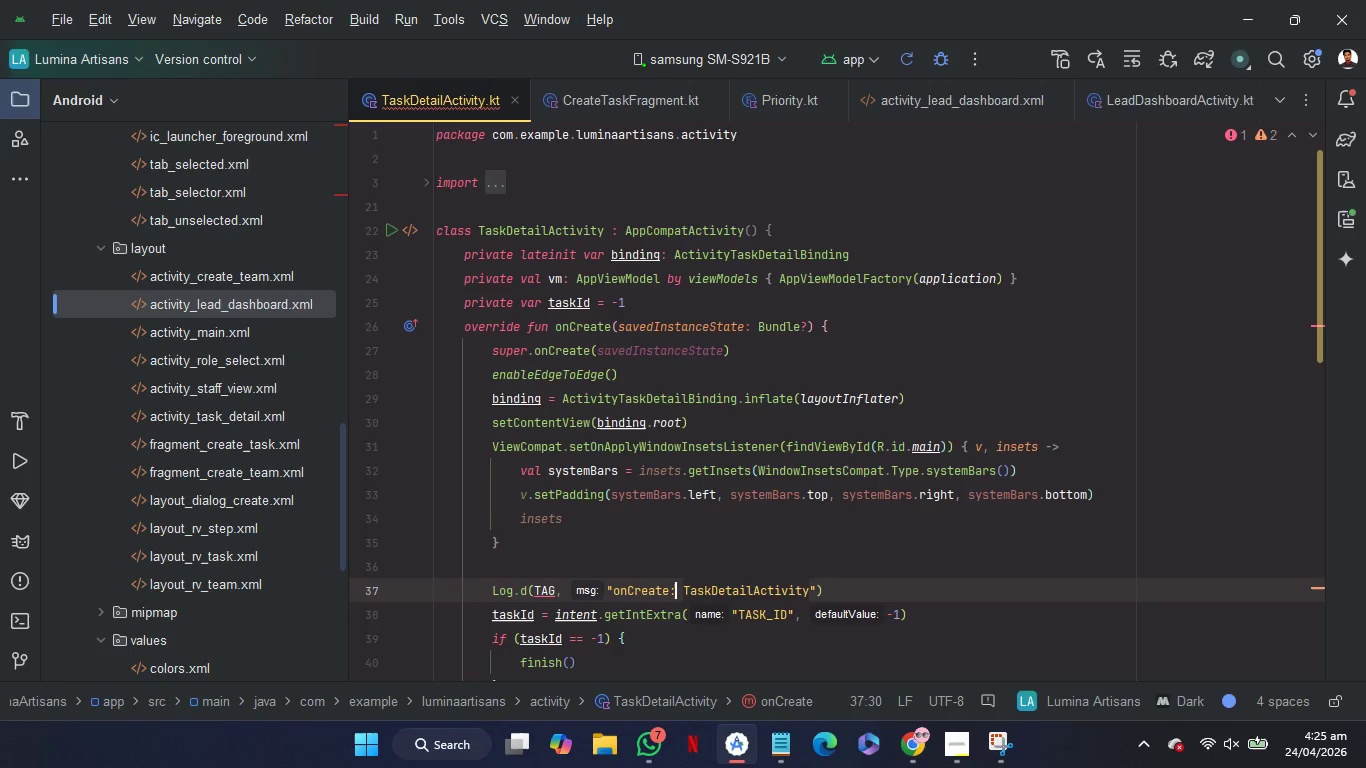 
key(1)
 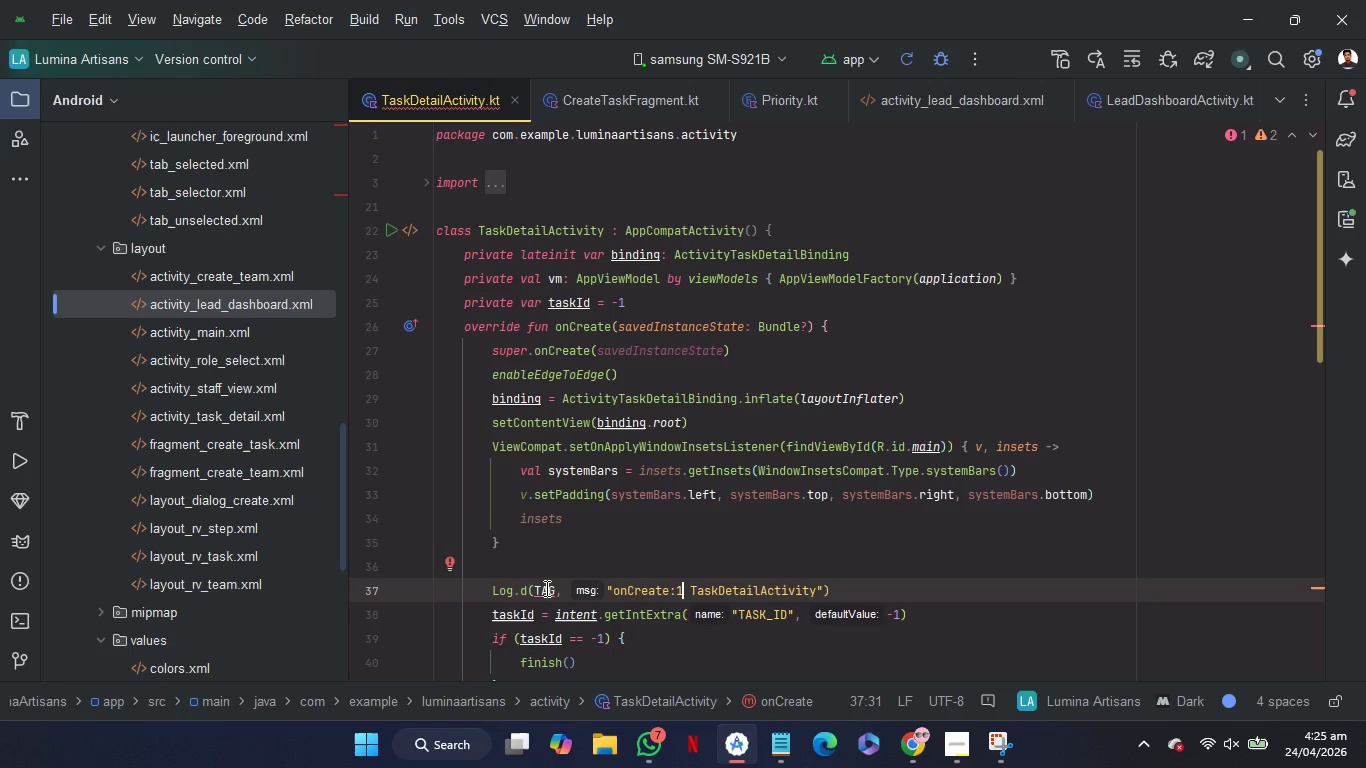 
double_click([544, 590])
 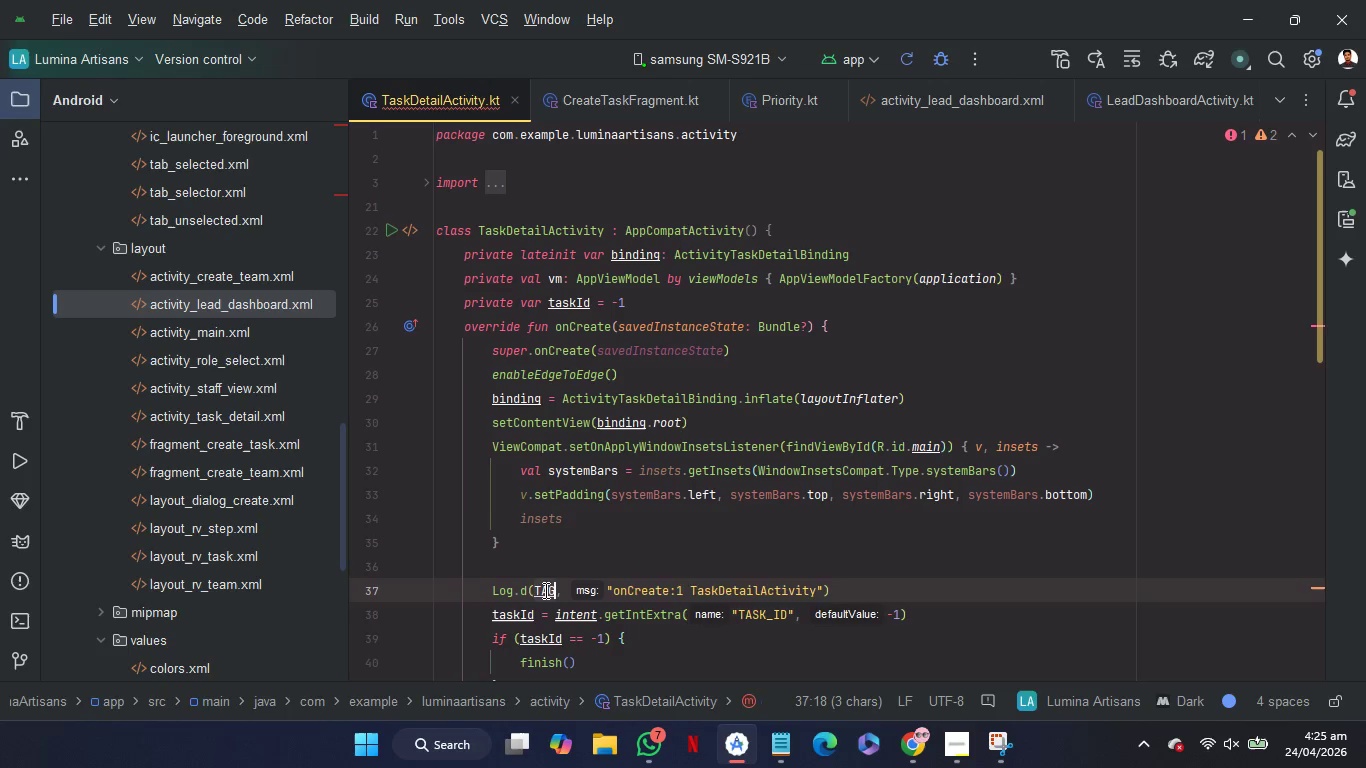 
key(Backspace)
type("appFlow)
 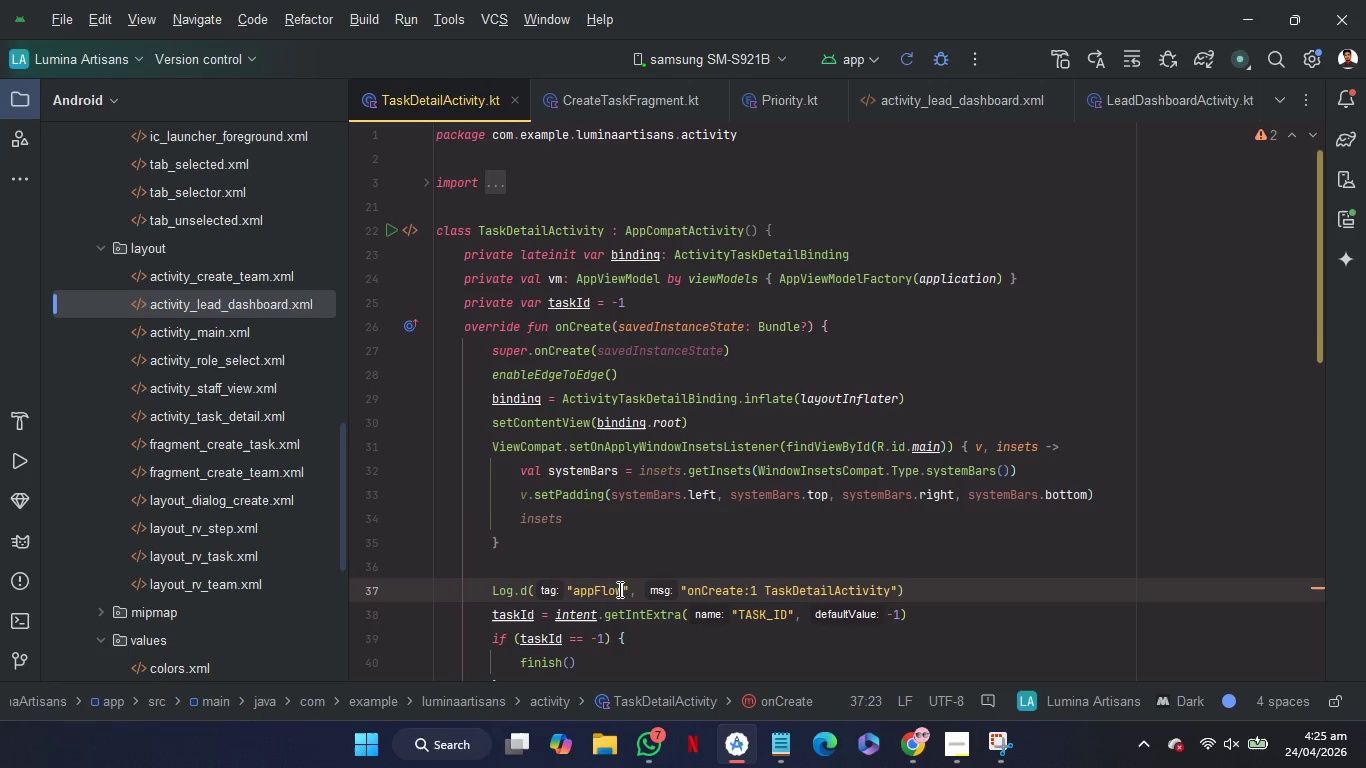 
scroll: coordinate [860, 568], scroll_direction: down, amount: 2.0
 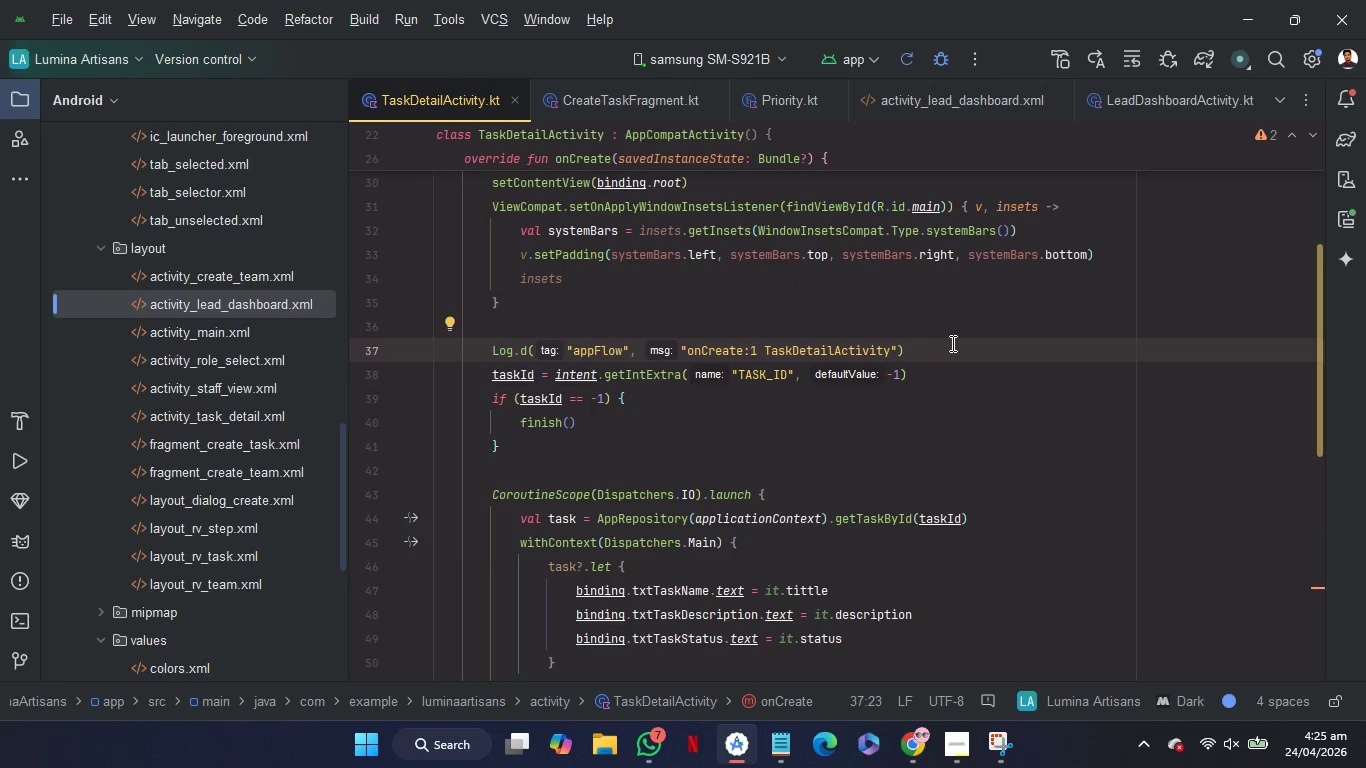 
left_click_drag(start_coordinate=[949, 344], to_coordinate=[941, 325])
 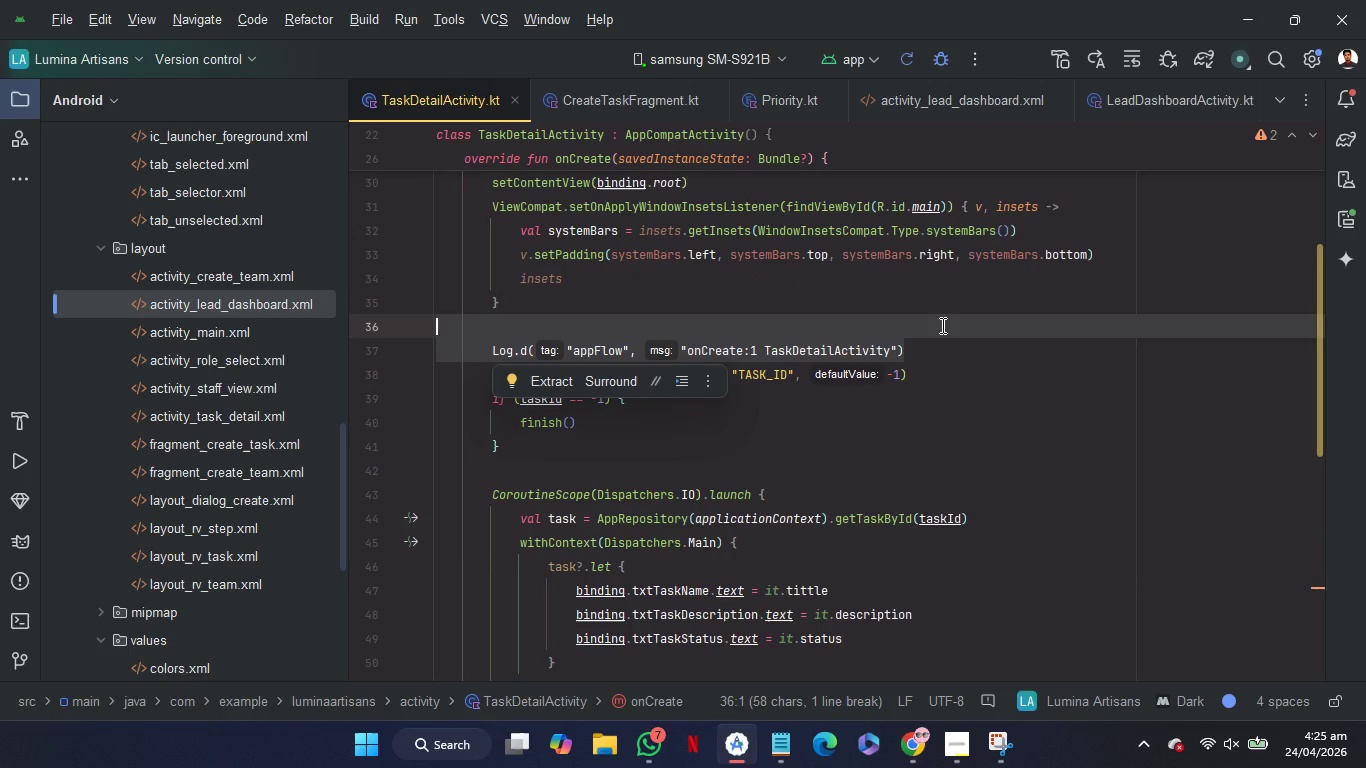 
key(Control+C)
 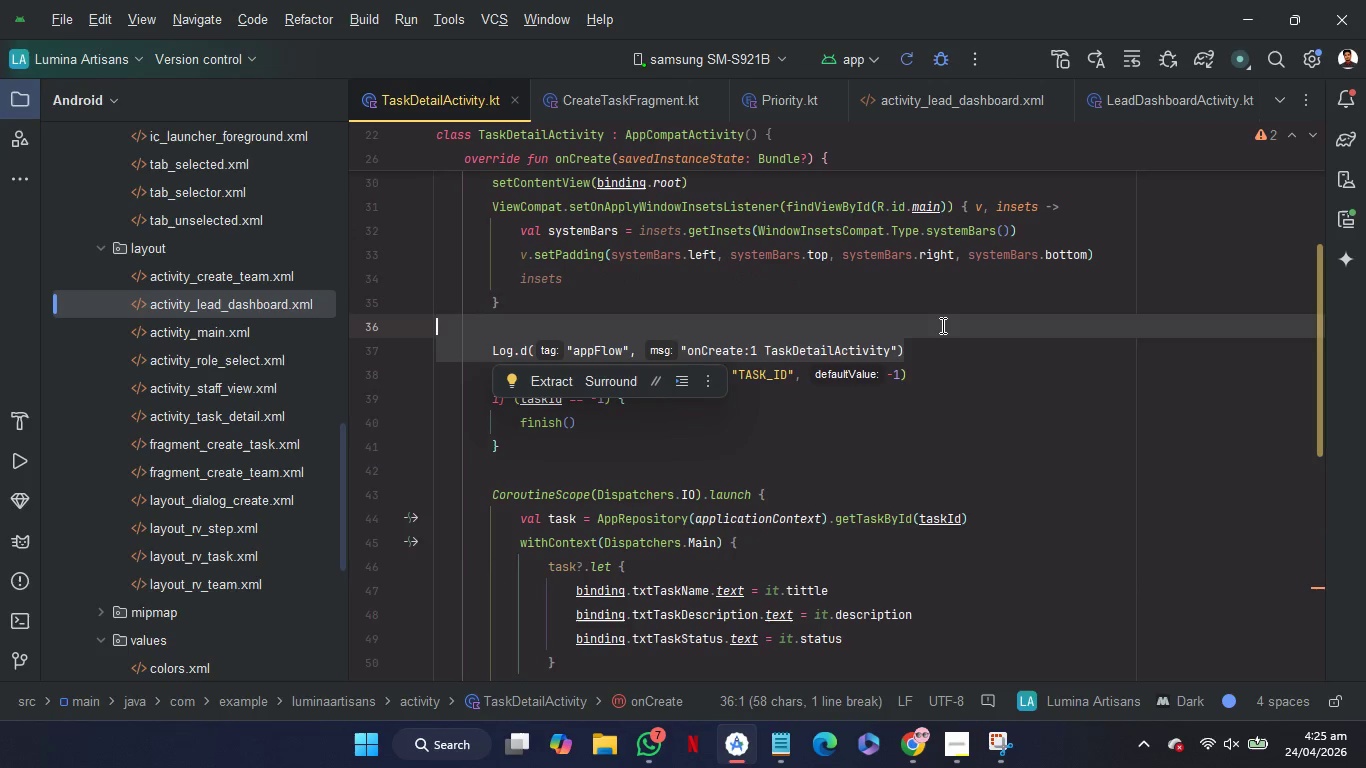 
key(Control+C)
 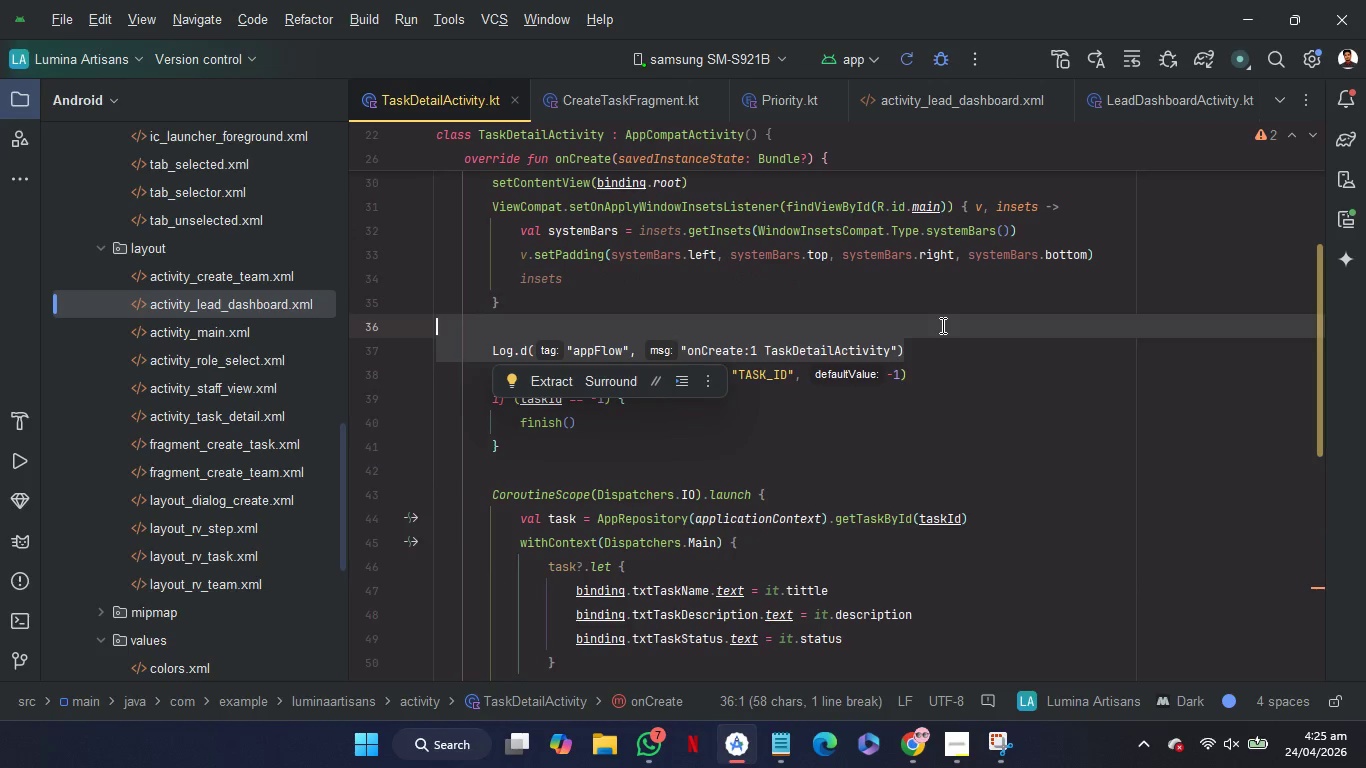 
key(Control+C)
 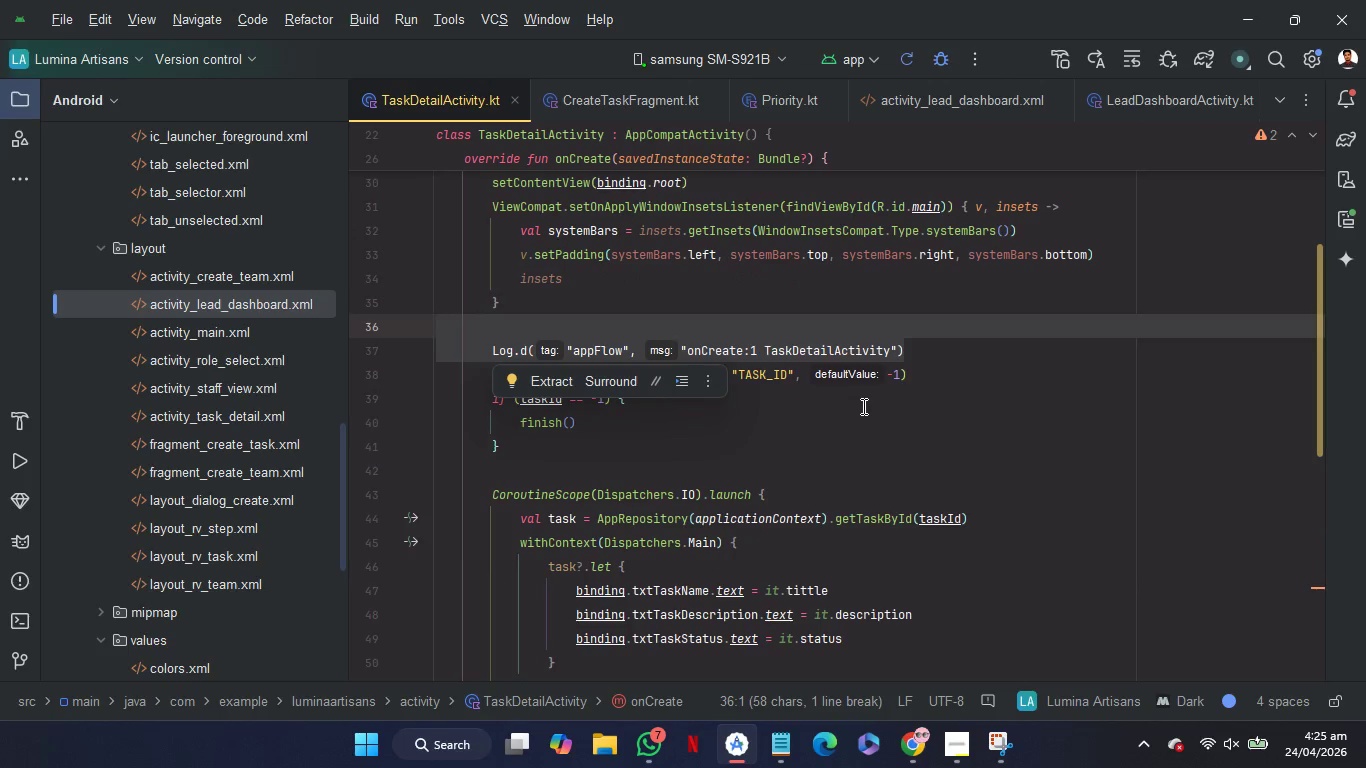 
left_click([862, 406])
 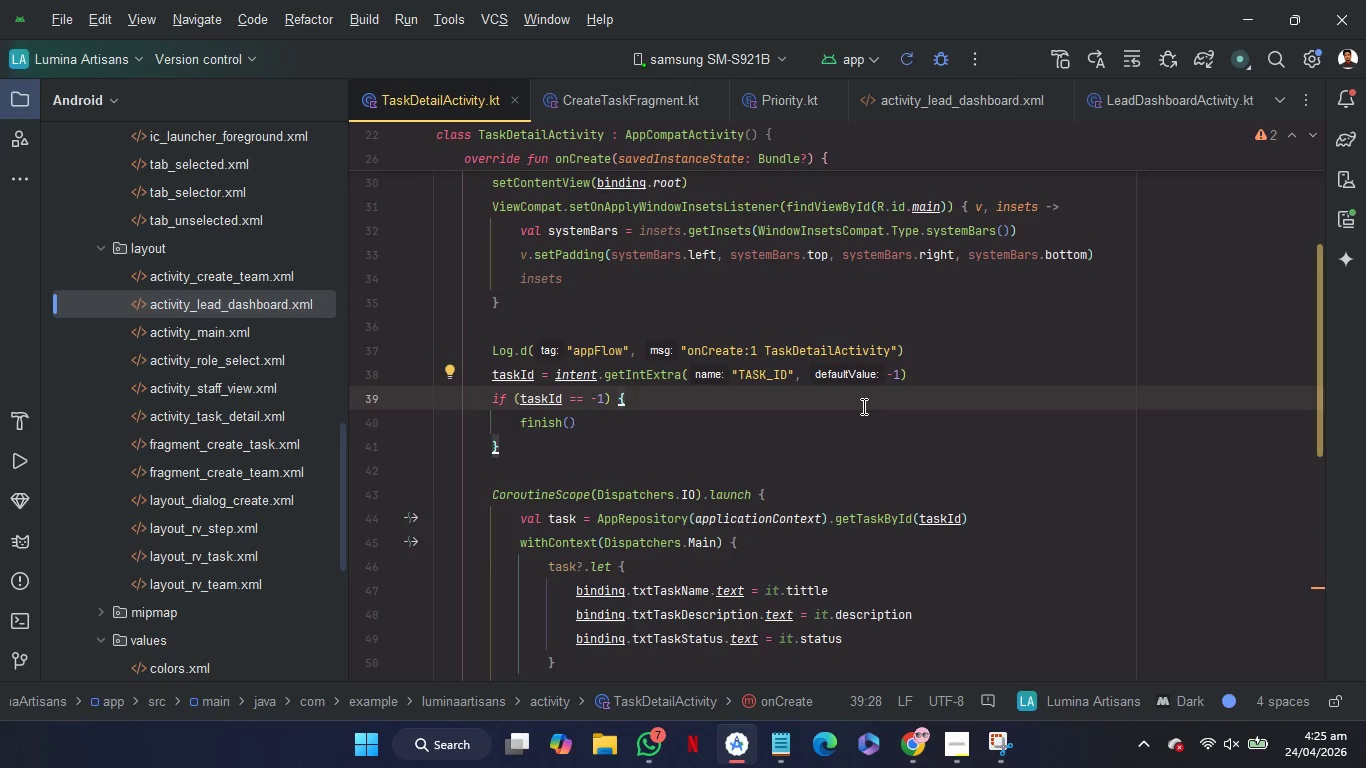 
key(Control+V)
 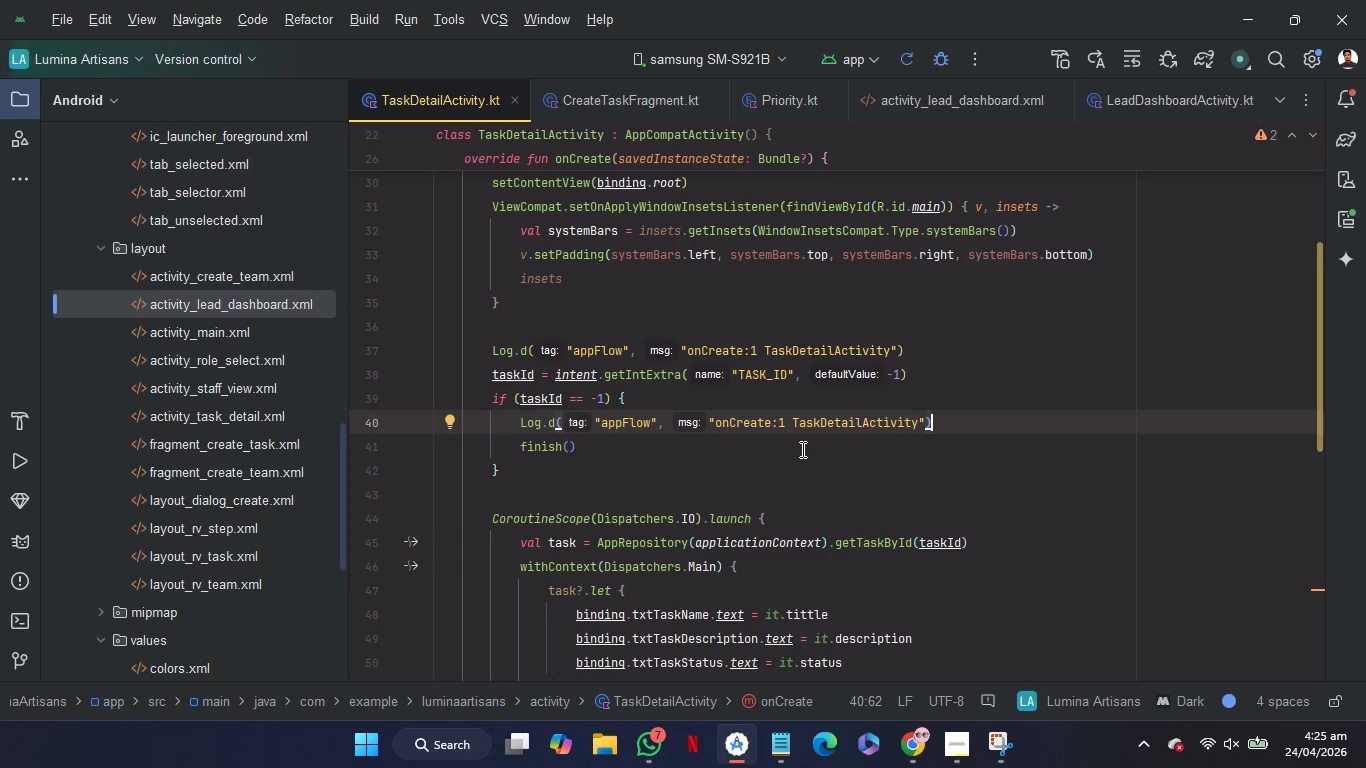 
left_click([801, 449])
 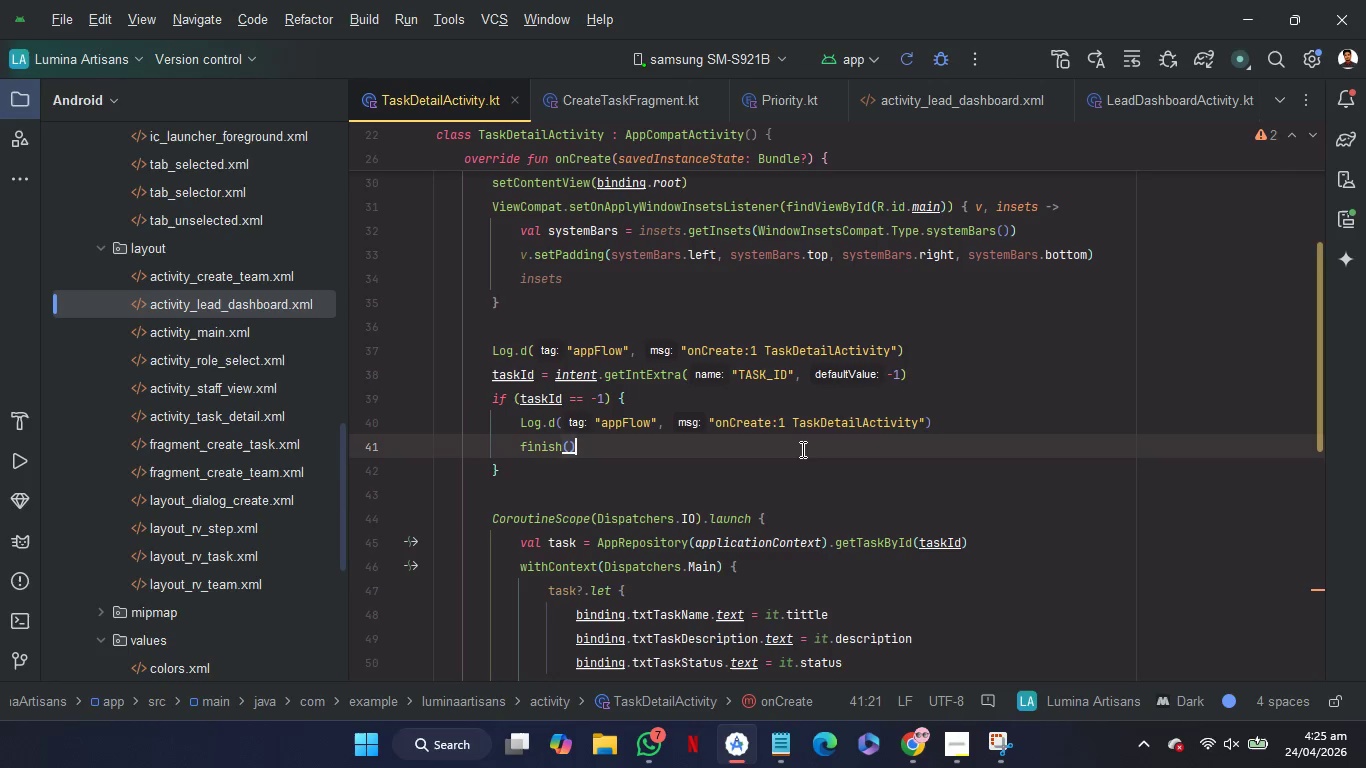 
hold_key(key=ControlLeft, duration=1.26)
 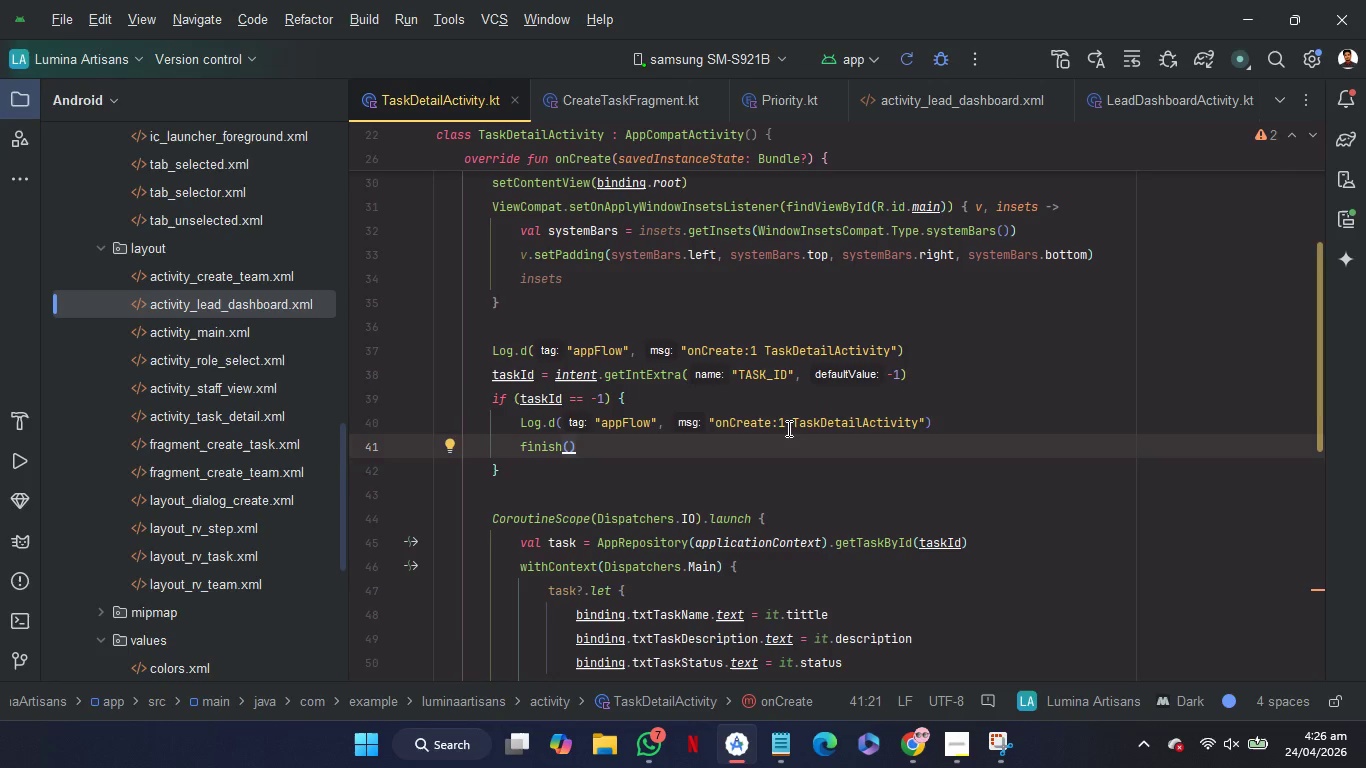 
left_click([787, 428])
 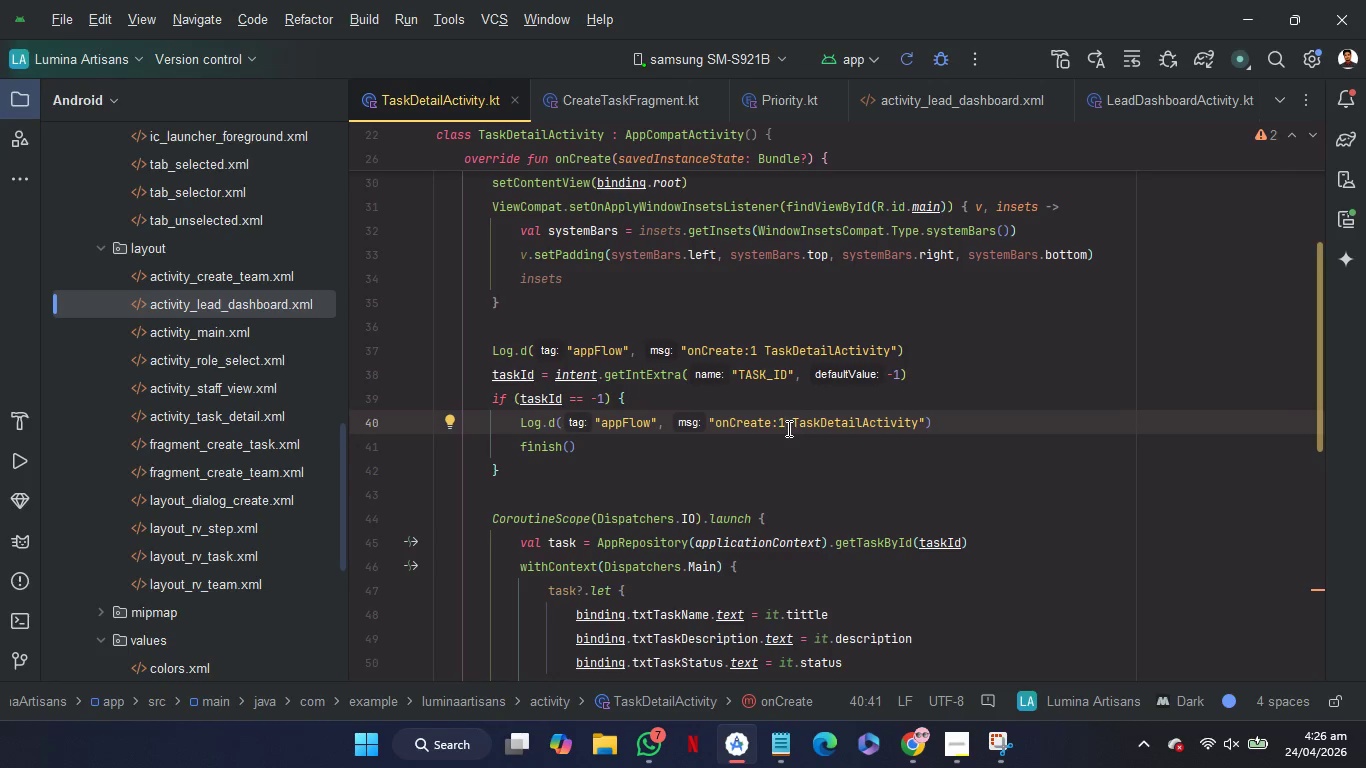 
key(Backspace)
 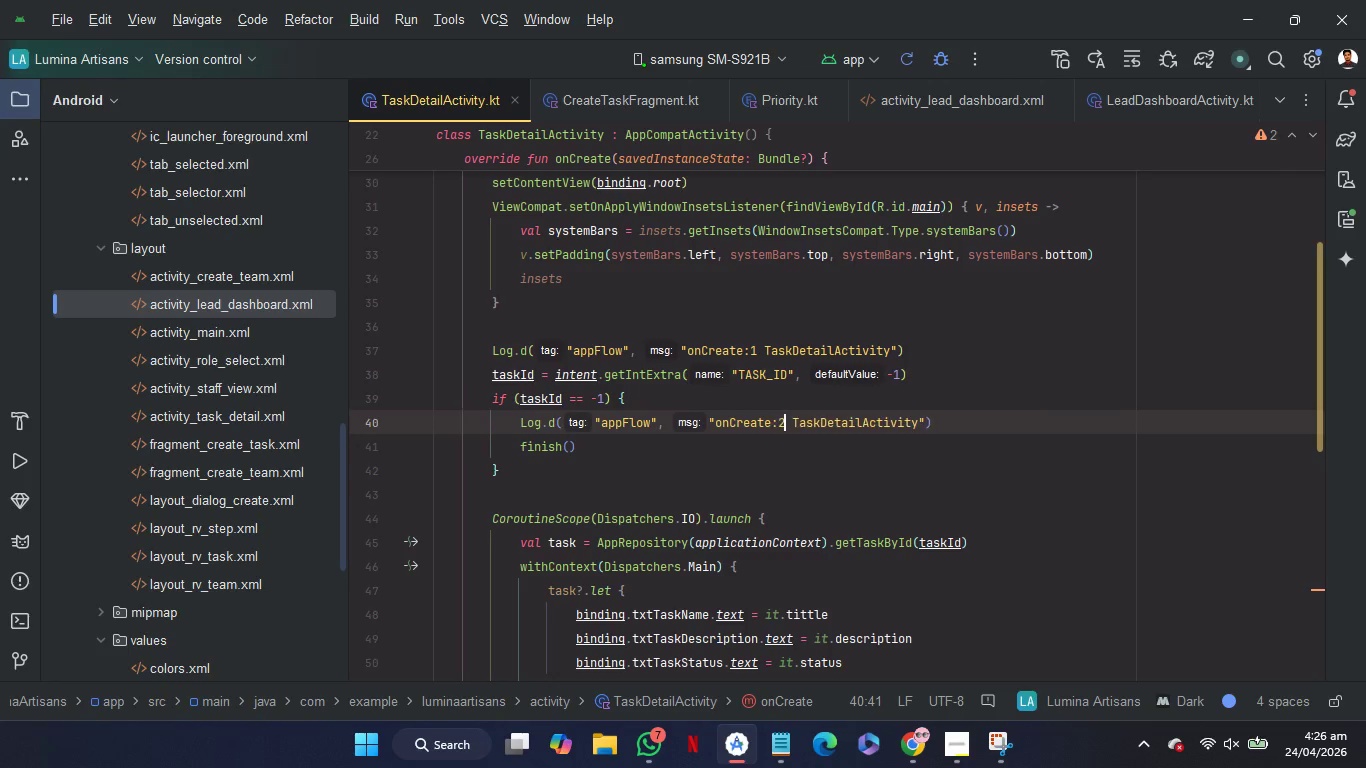 
key(2)
 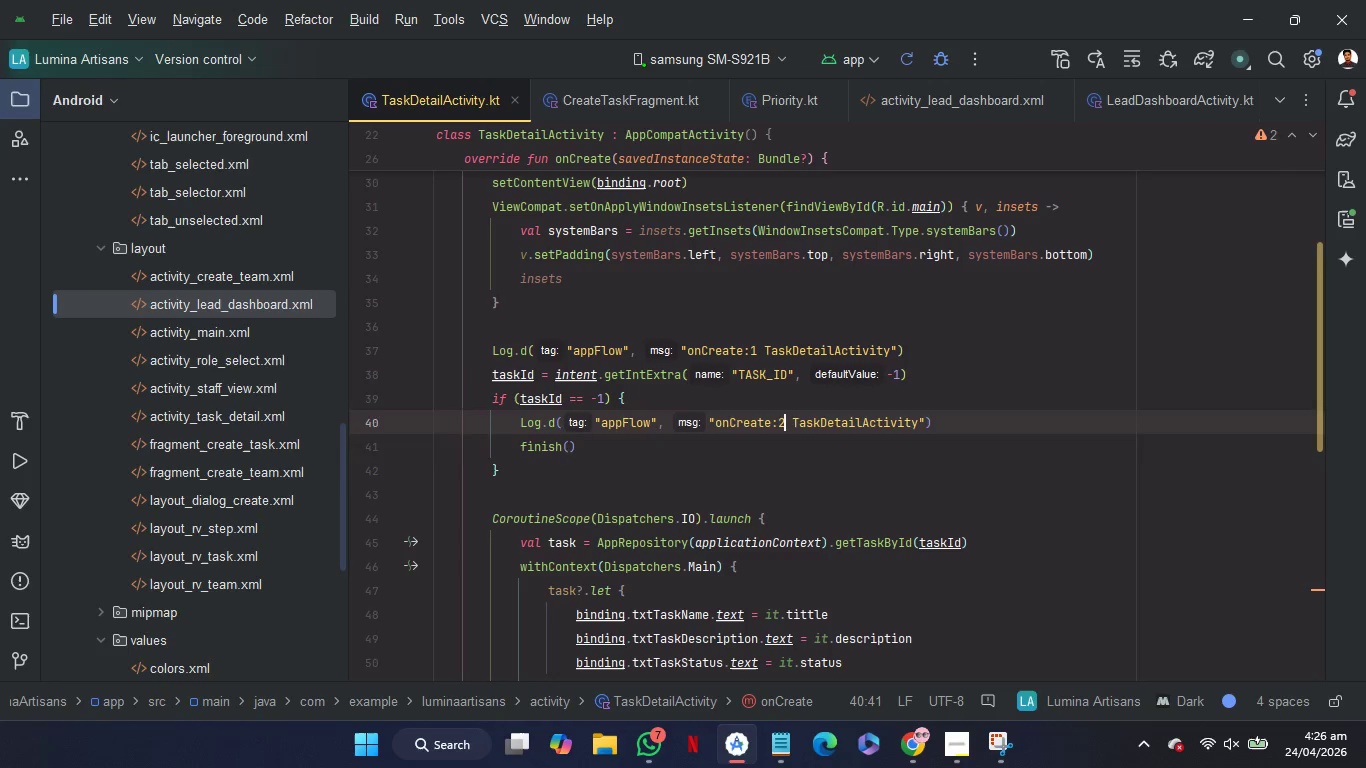 
key(ArrowDown)
 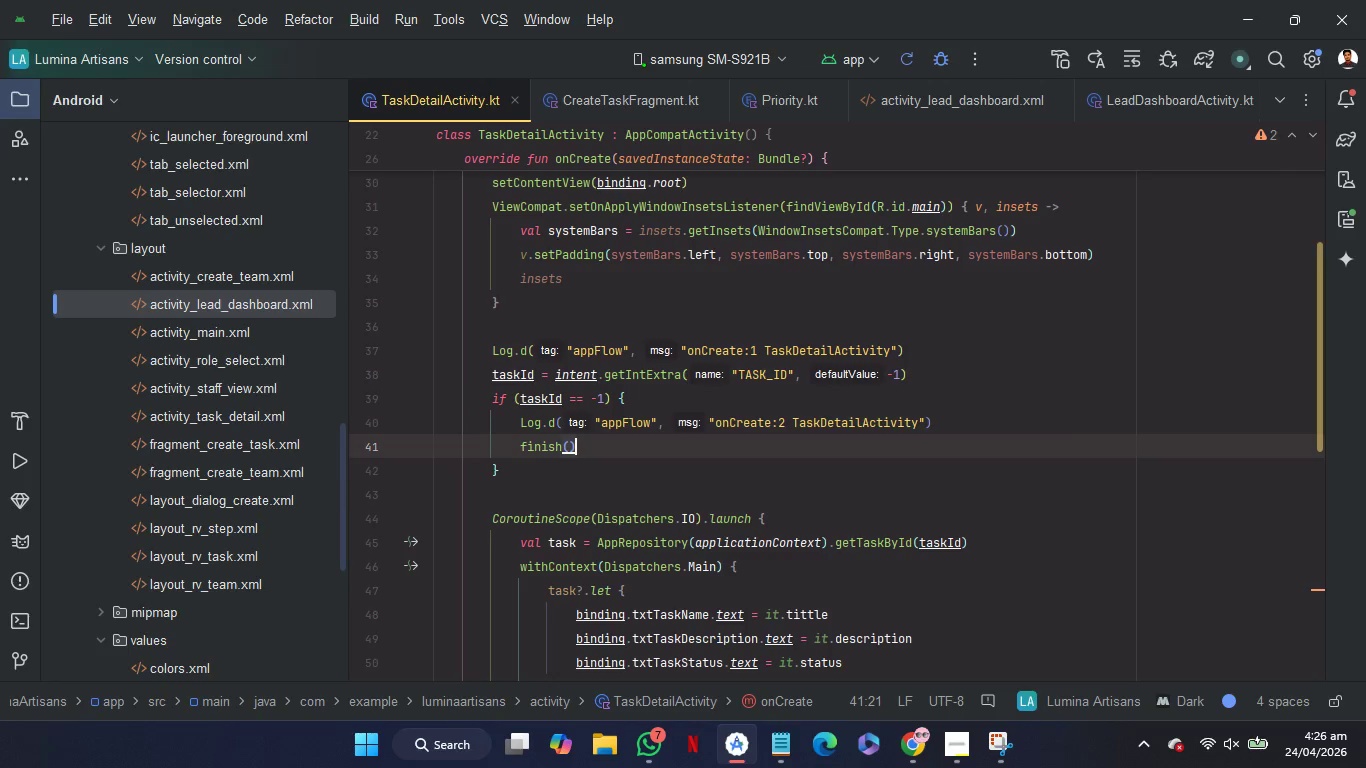 
key(Control+V)
 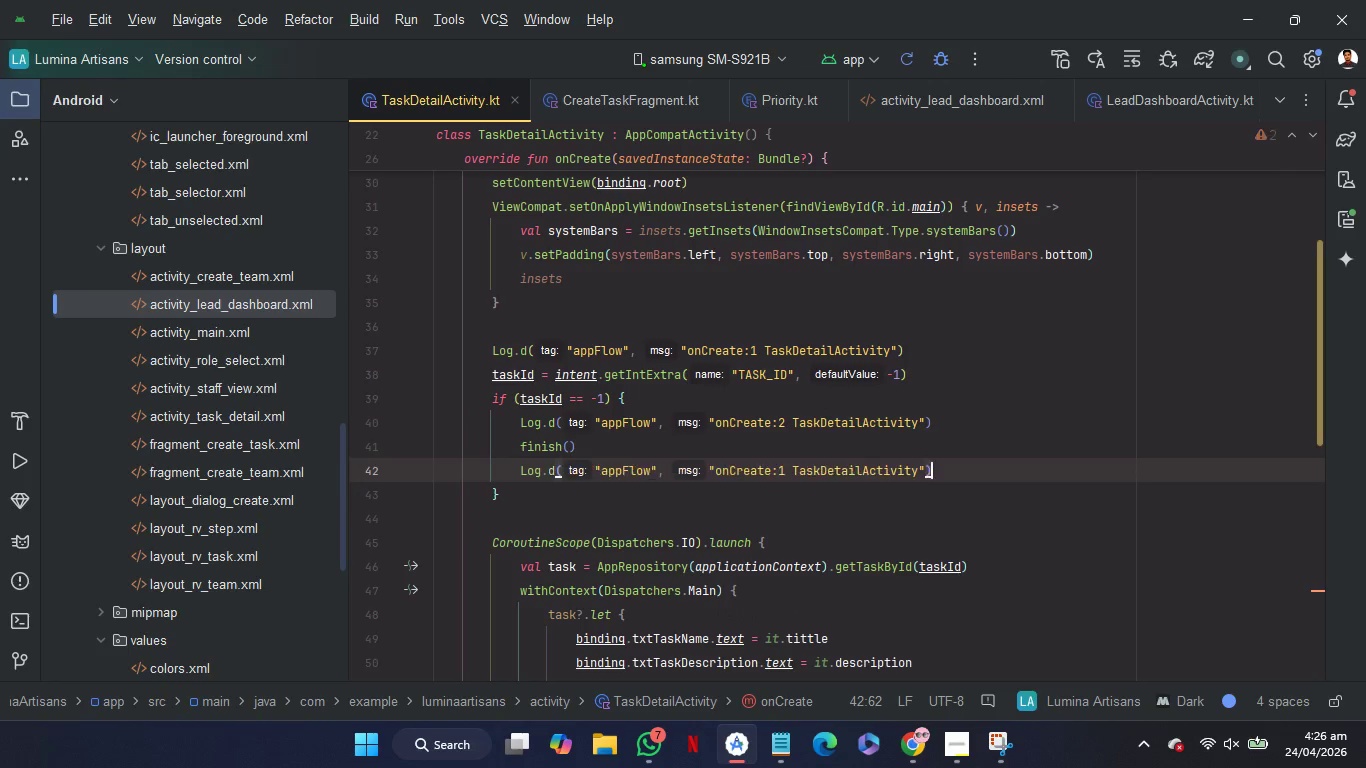 
hold_key(key=ArrowLeft, duration=1.31)
 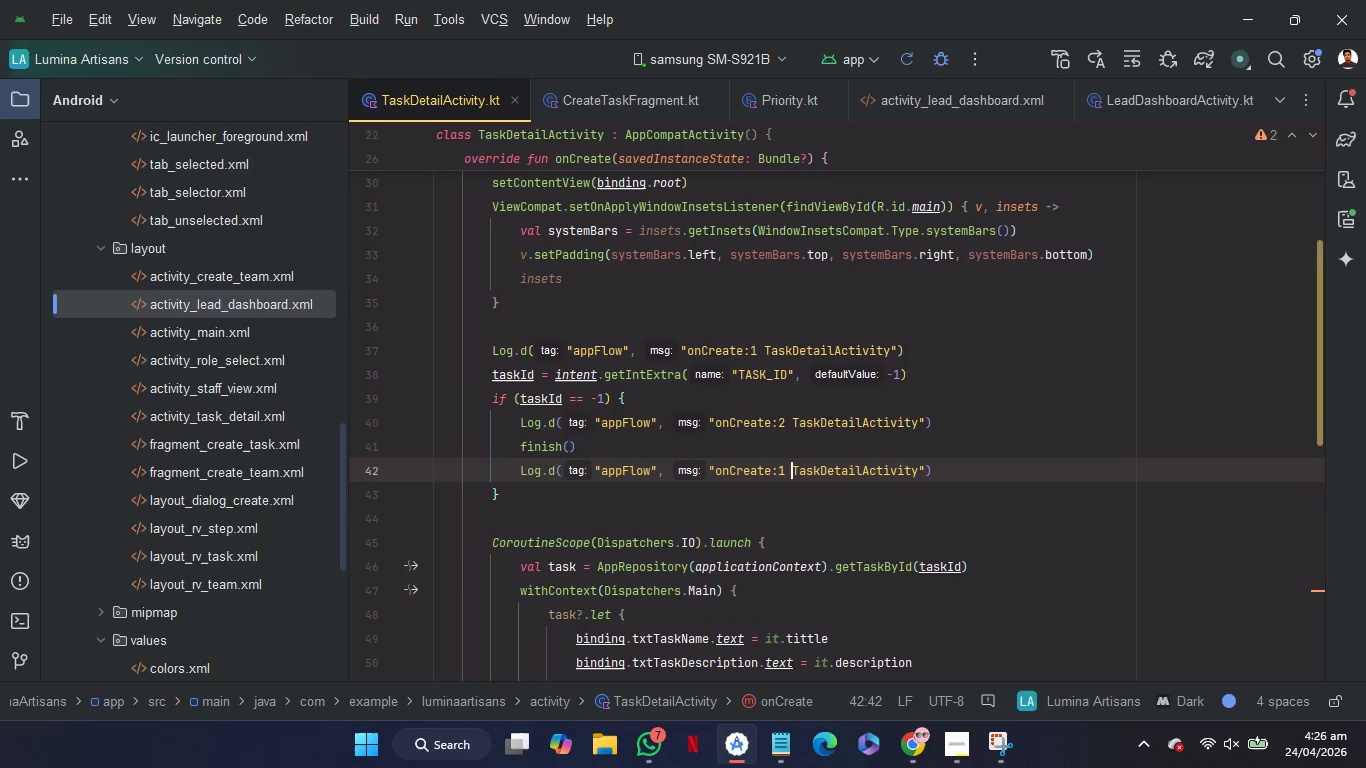 
key(ArrowLeft)
 